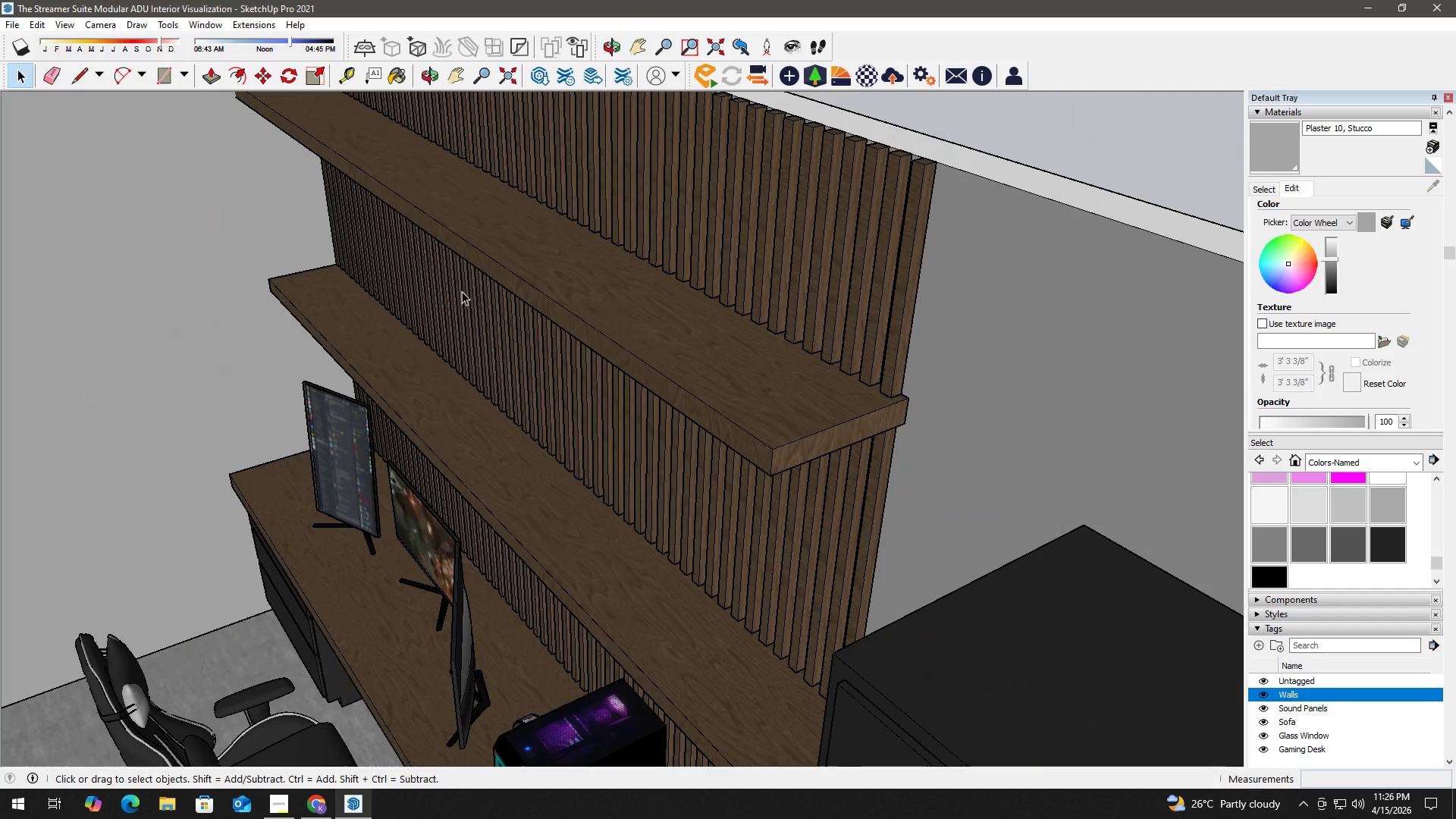 
key(H)
 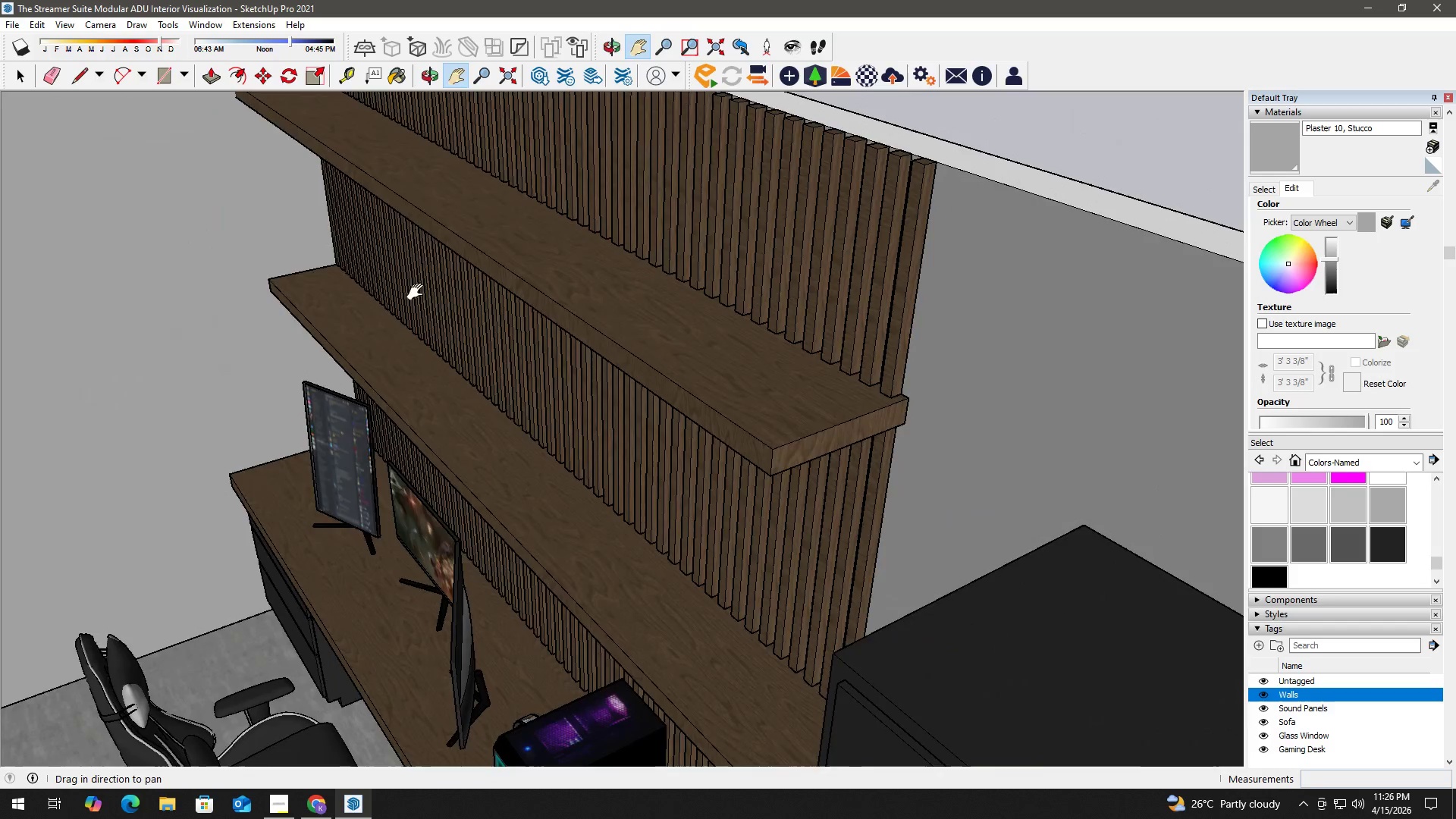 
left_click_drag(start_coordinate=[414, 287], to_coordinate=[752, 410])
 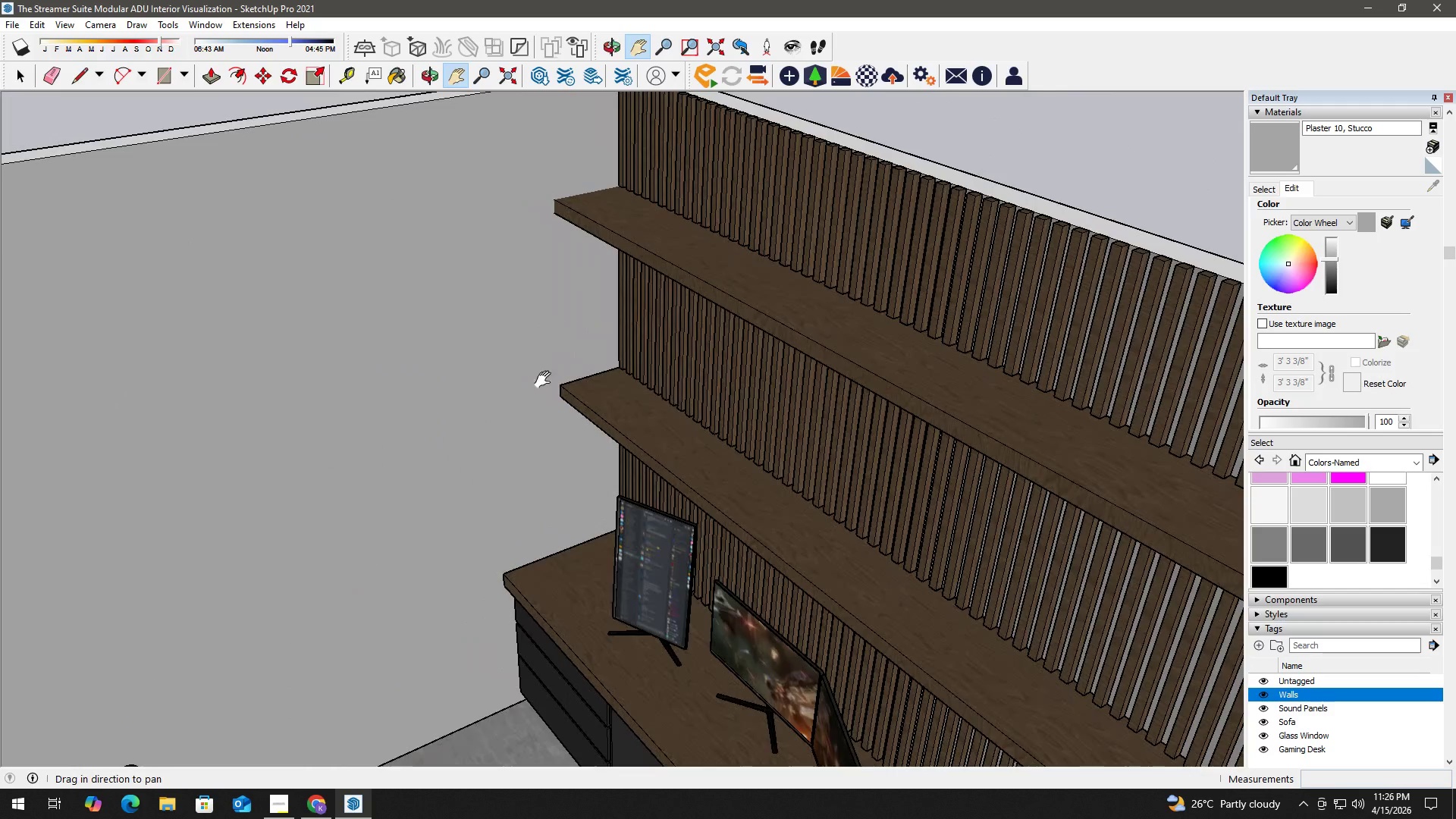 
key(Space)
 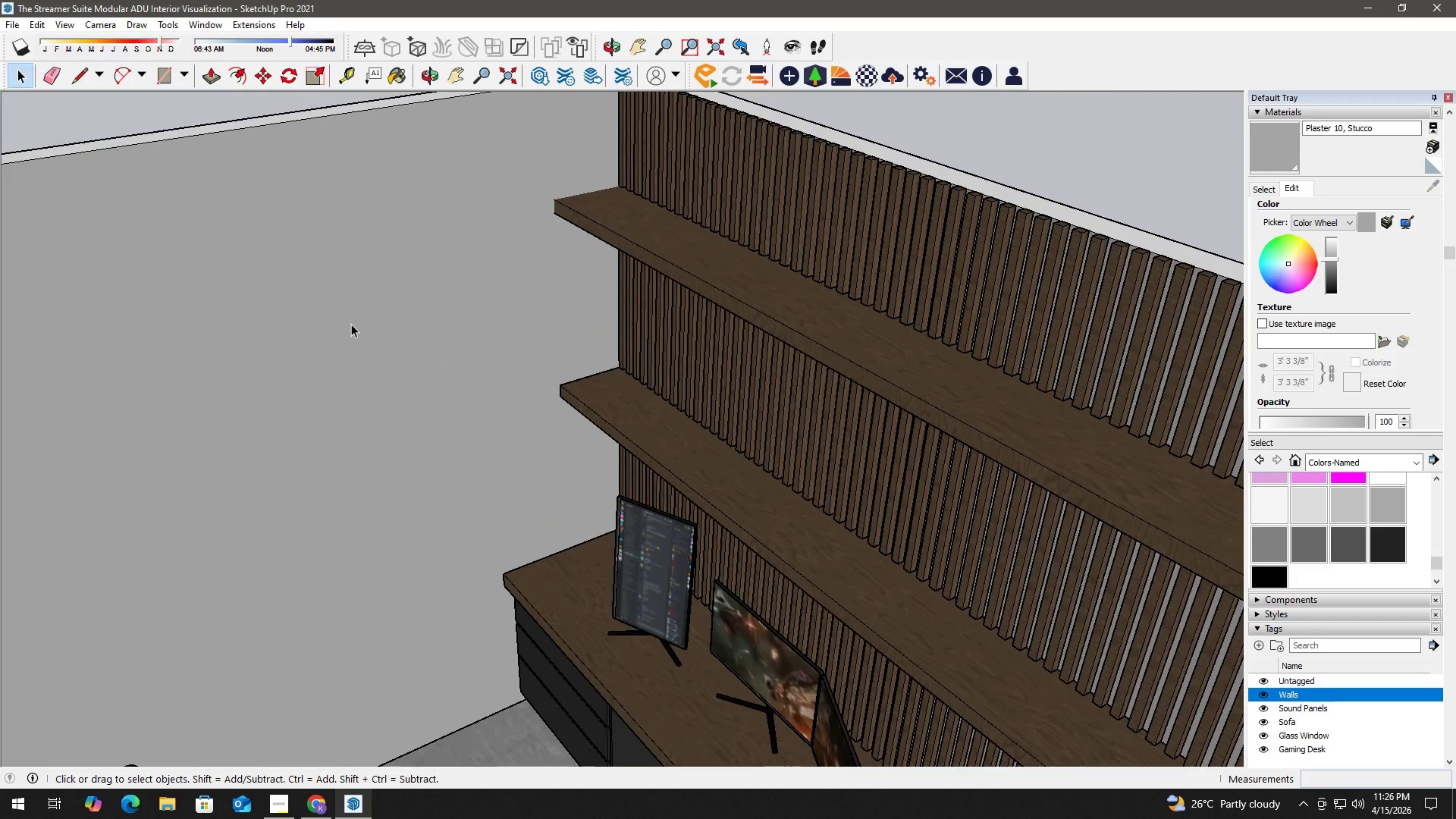 
double_click([351, 324])
 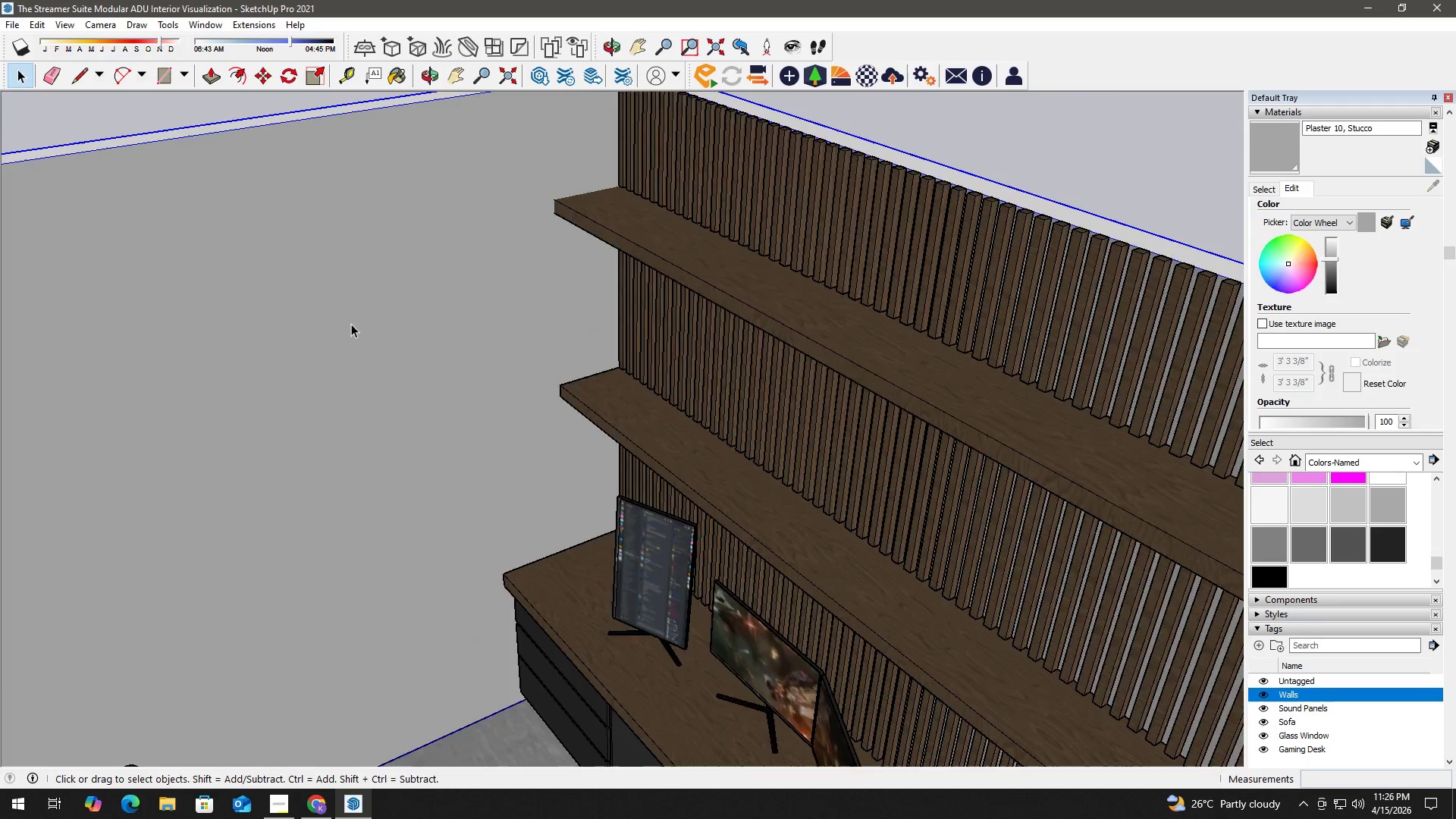 
triple_click([351, 324])
 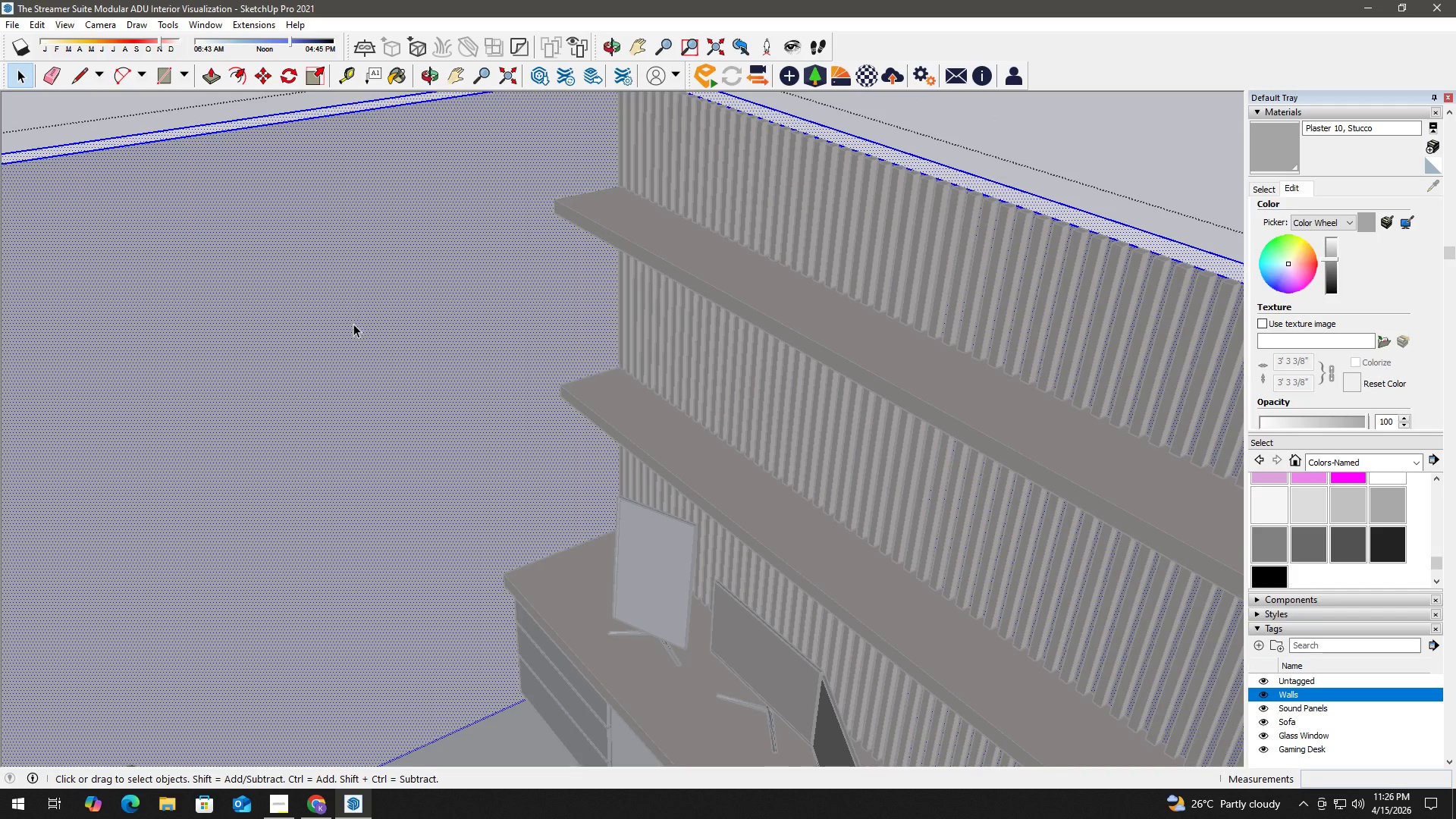 
key(B)
 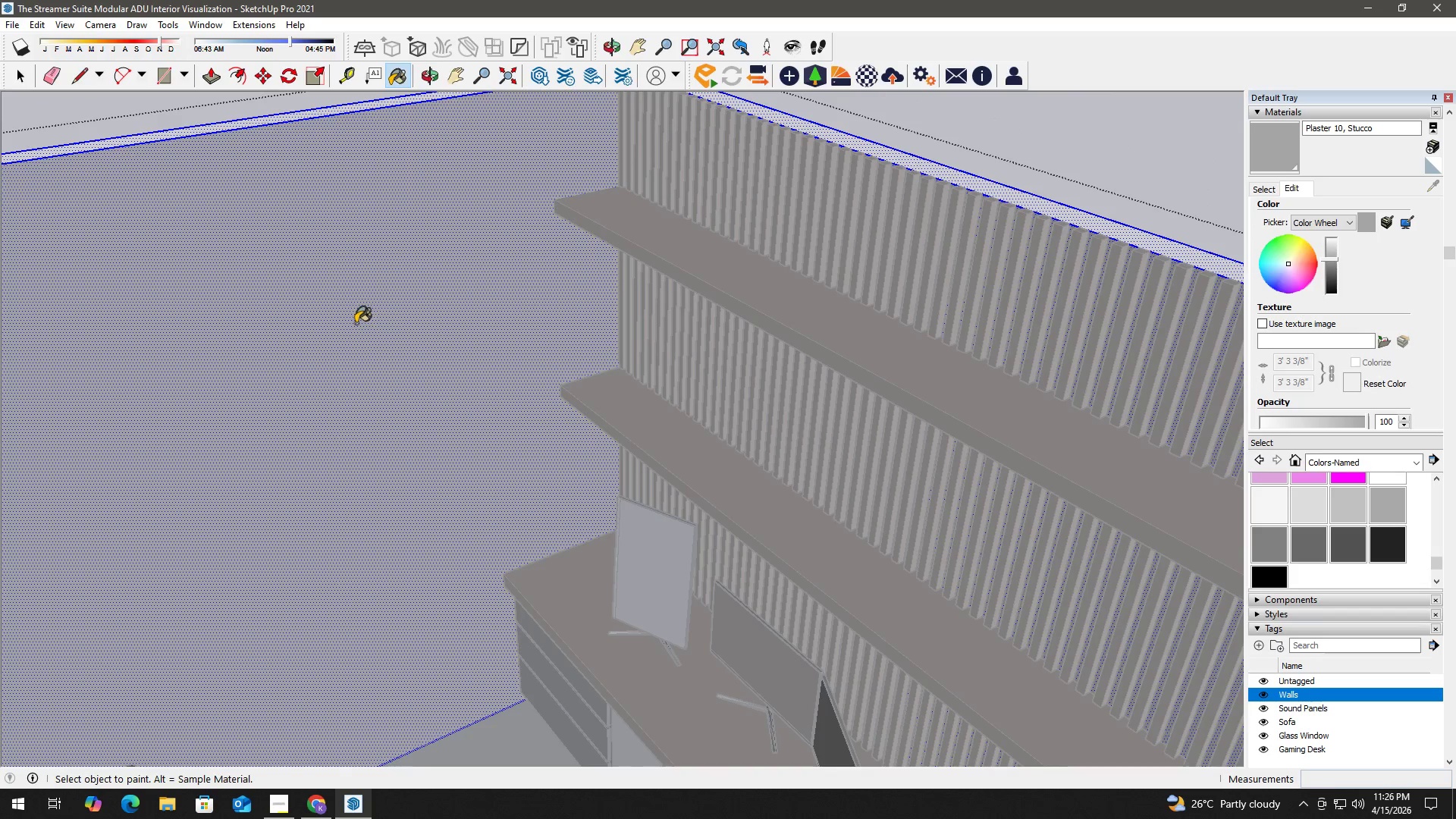 
key(Space)
 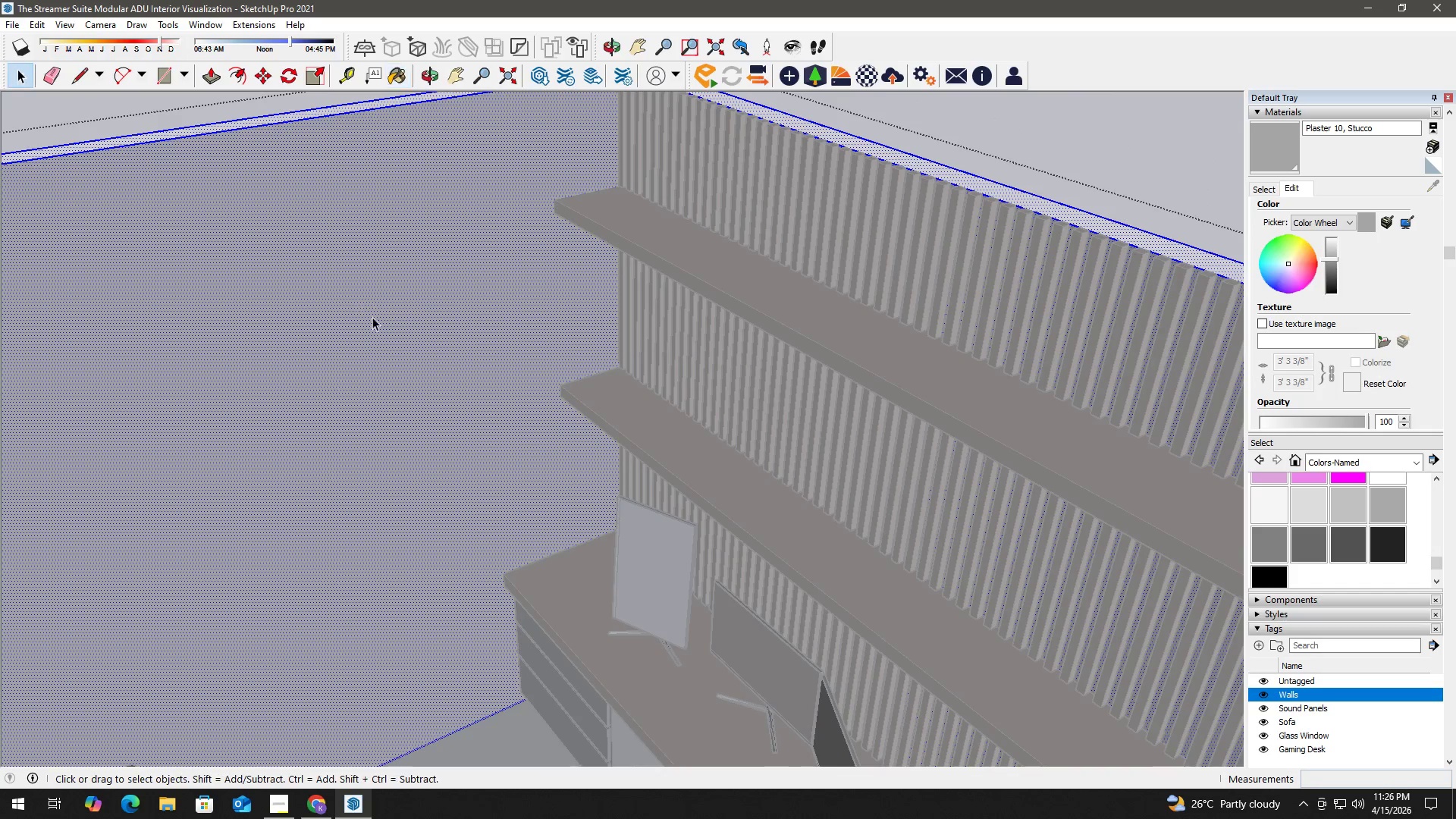 
left_click([373, 316])
 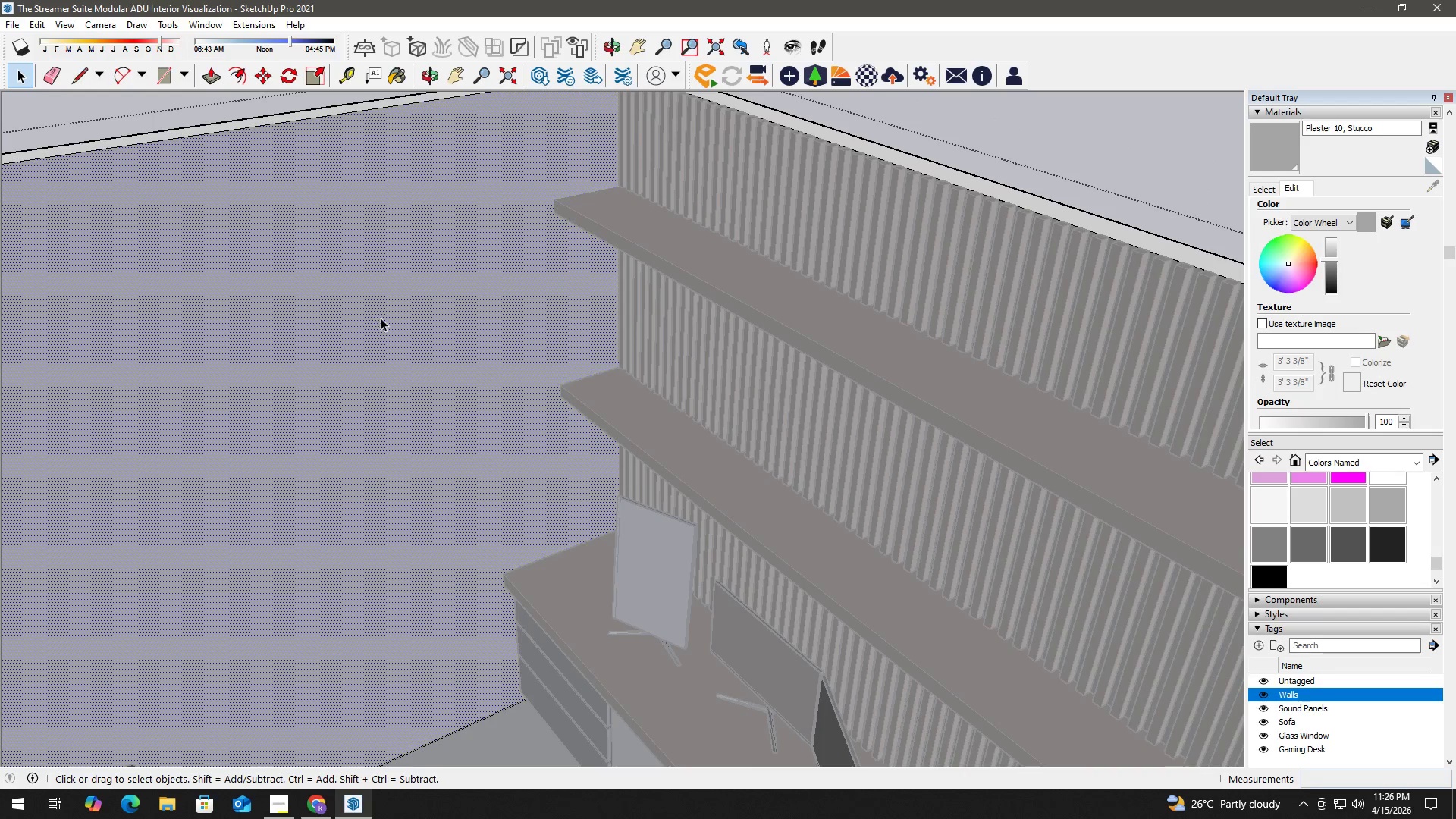 
key(B)
 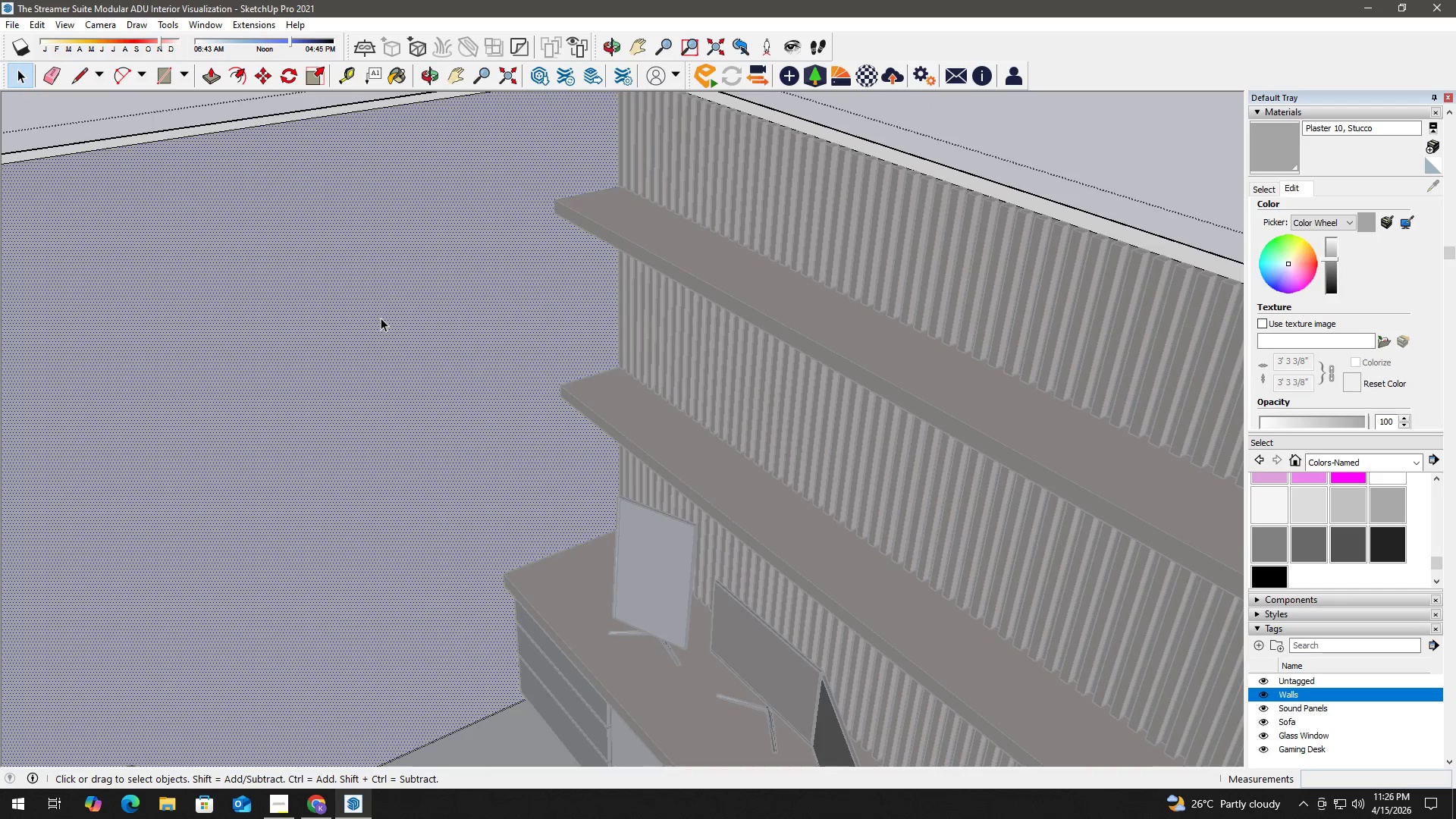 
left_click([381, 318])
 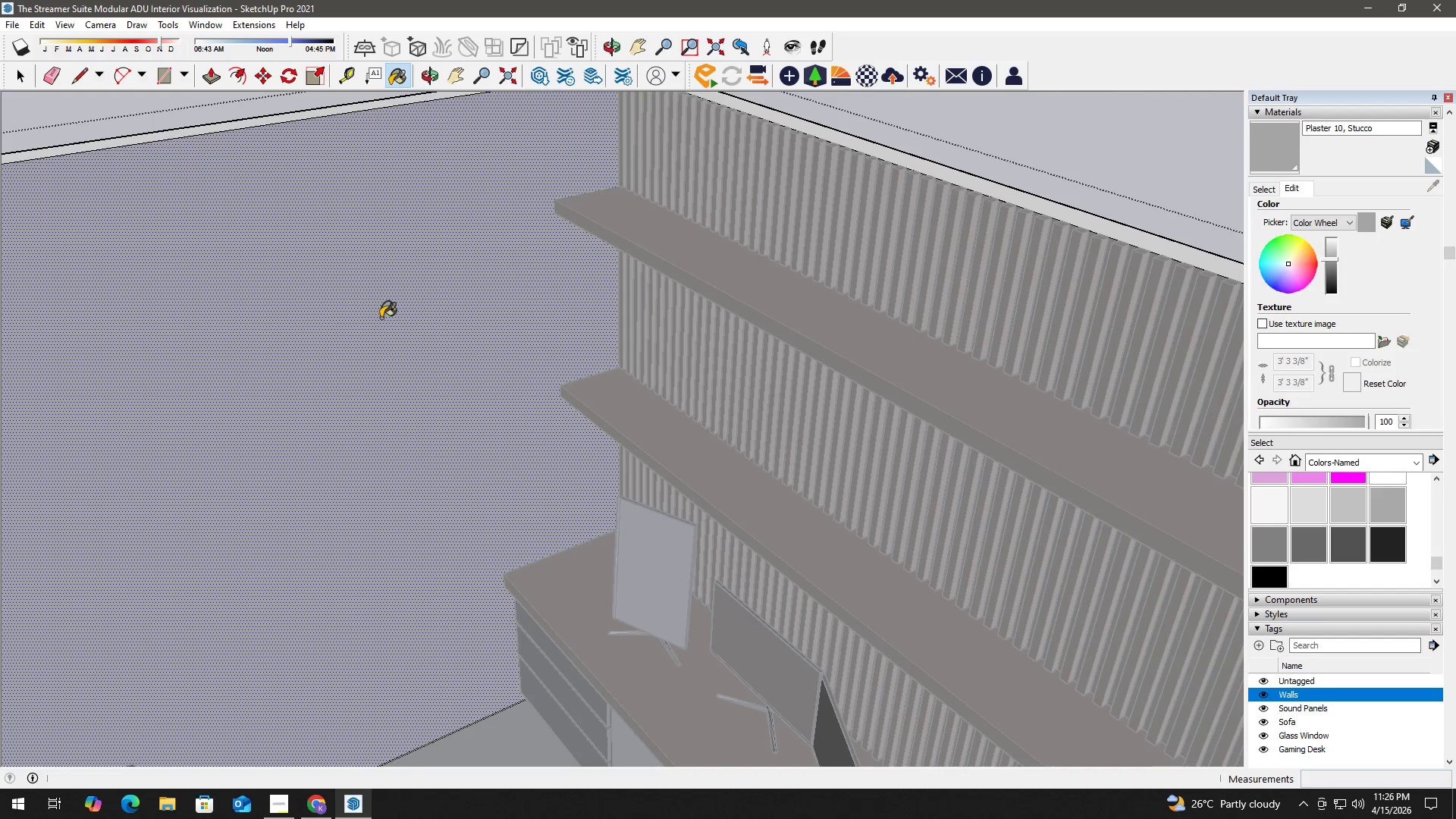 
key(Space)
 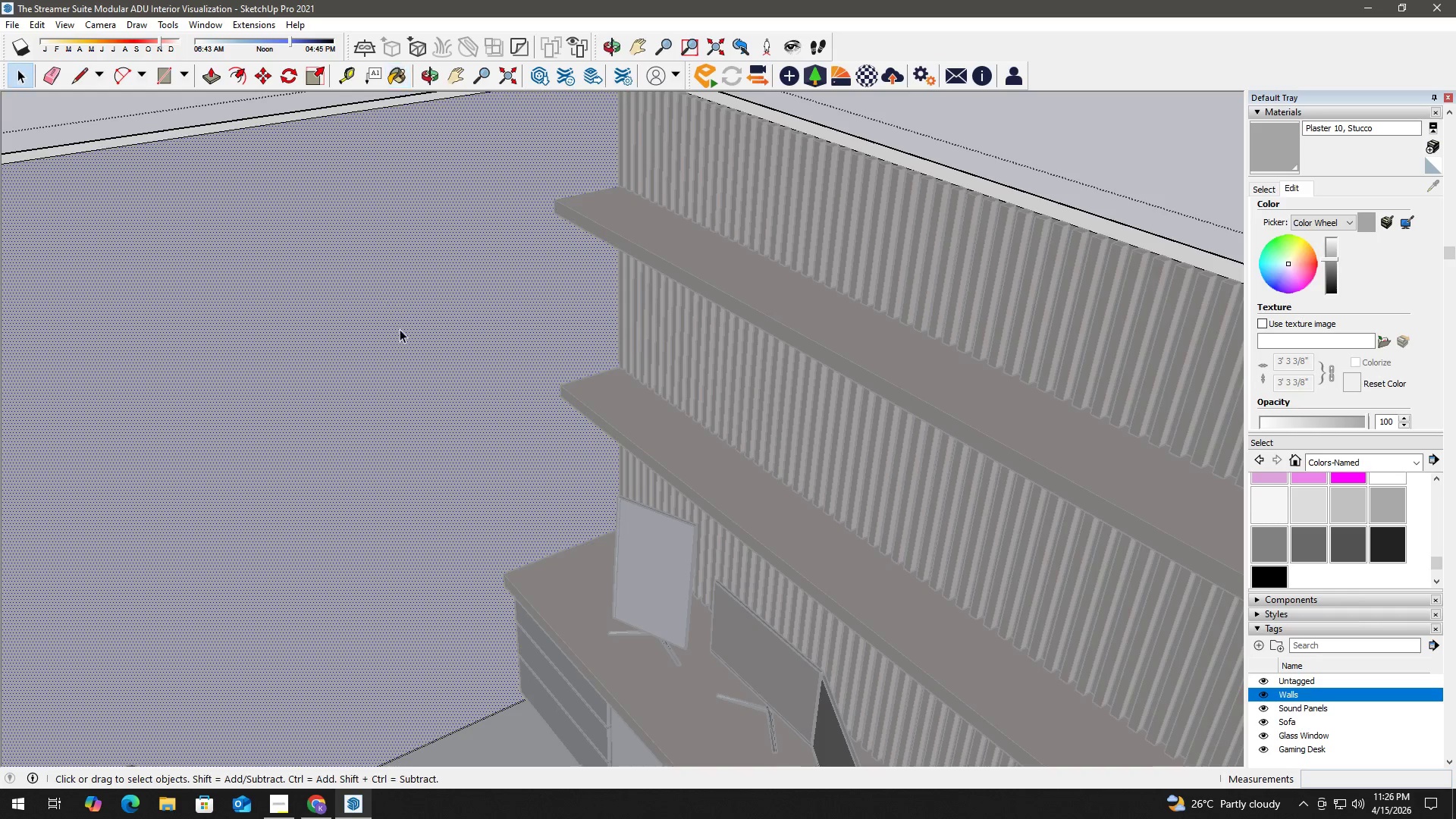 
key(Escape)
 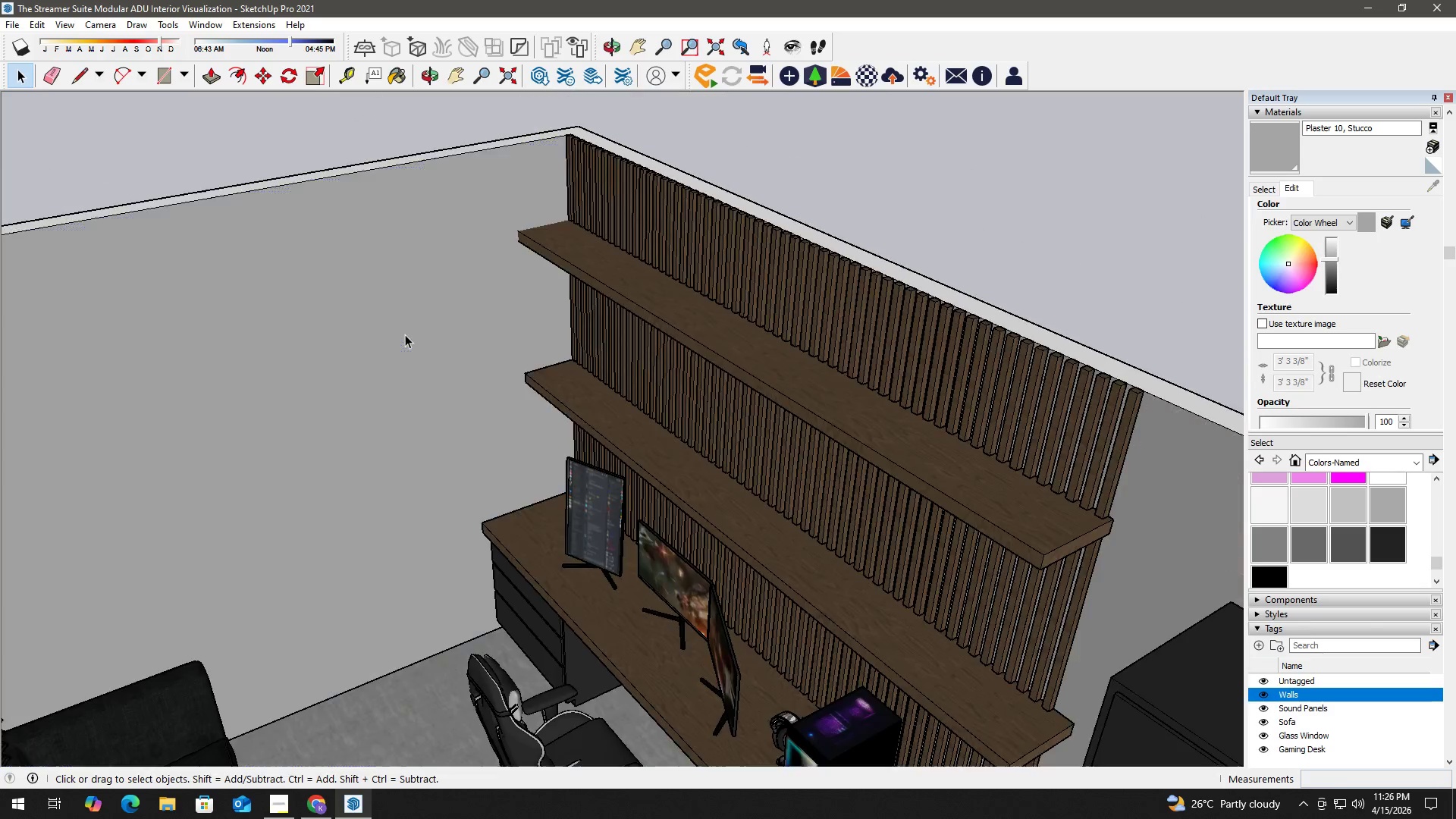 
key(Escape)
 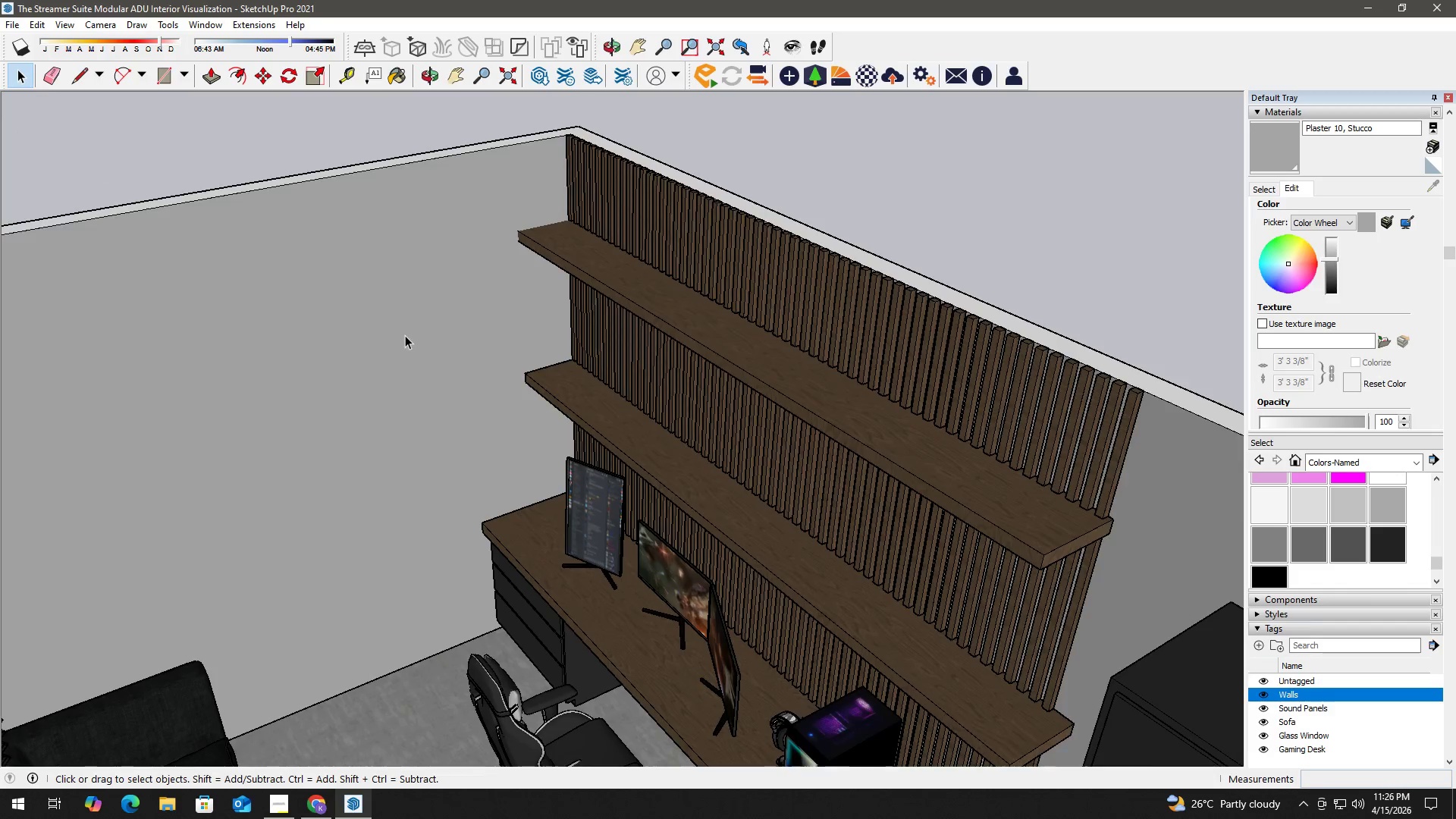 
key(Escape)
 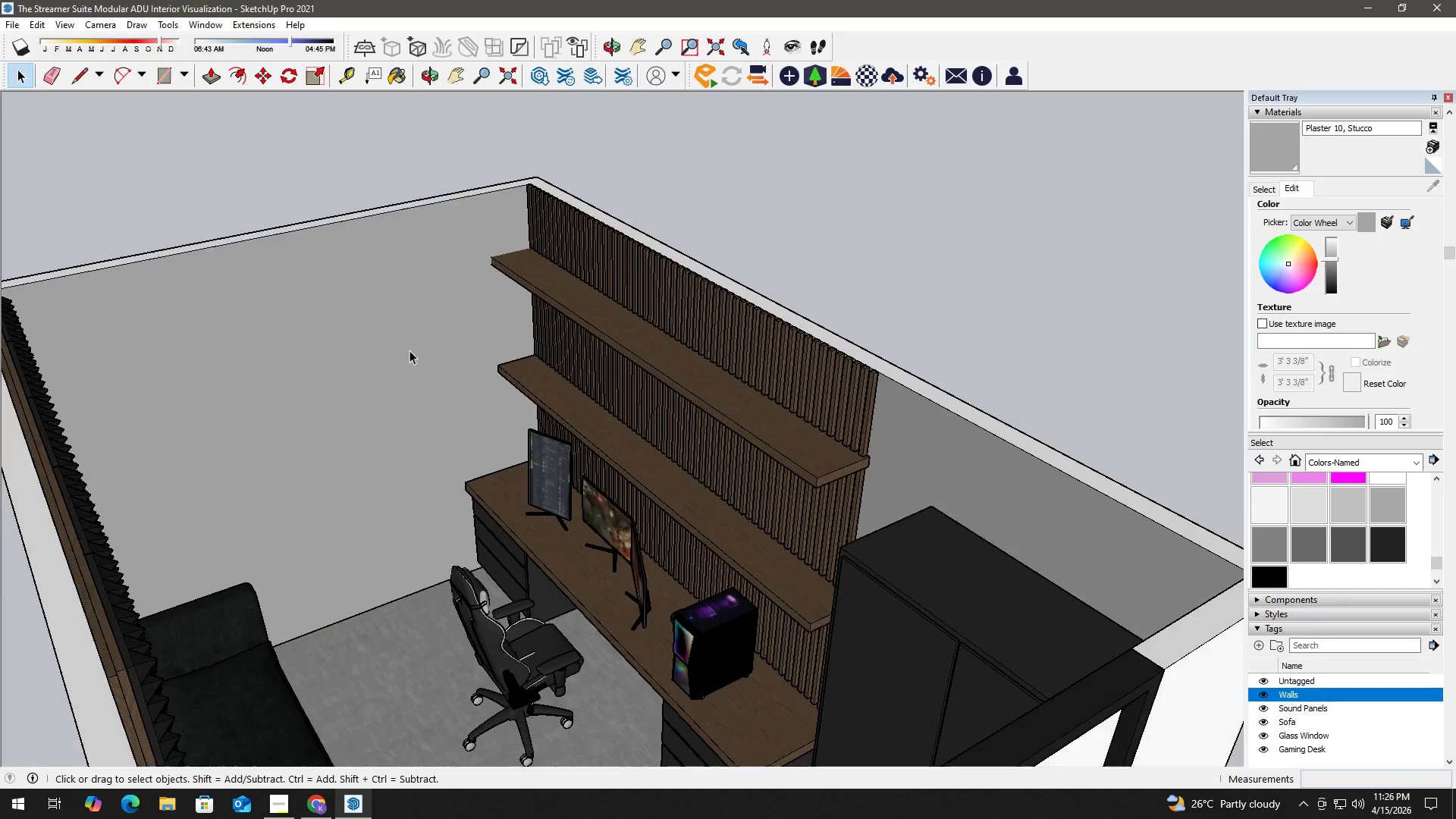 
key(Escape)
 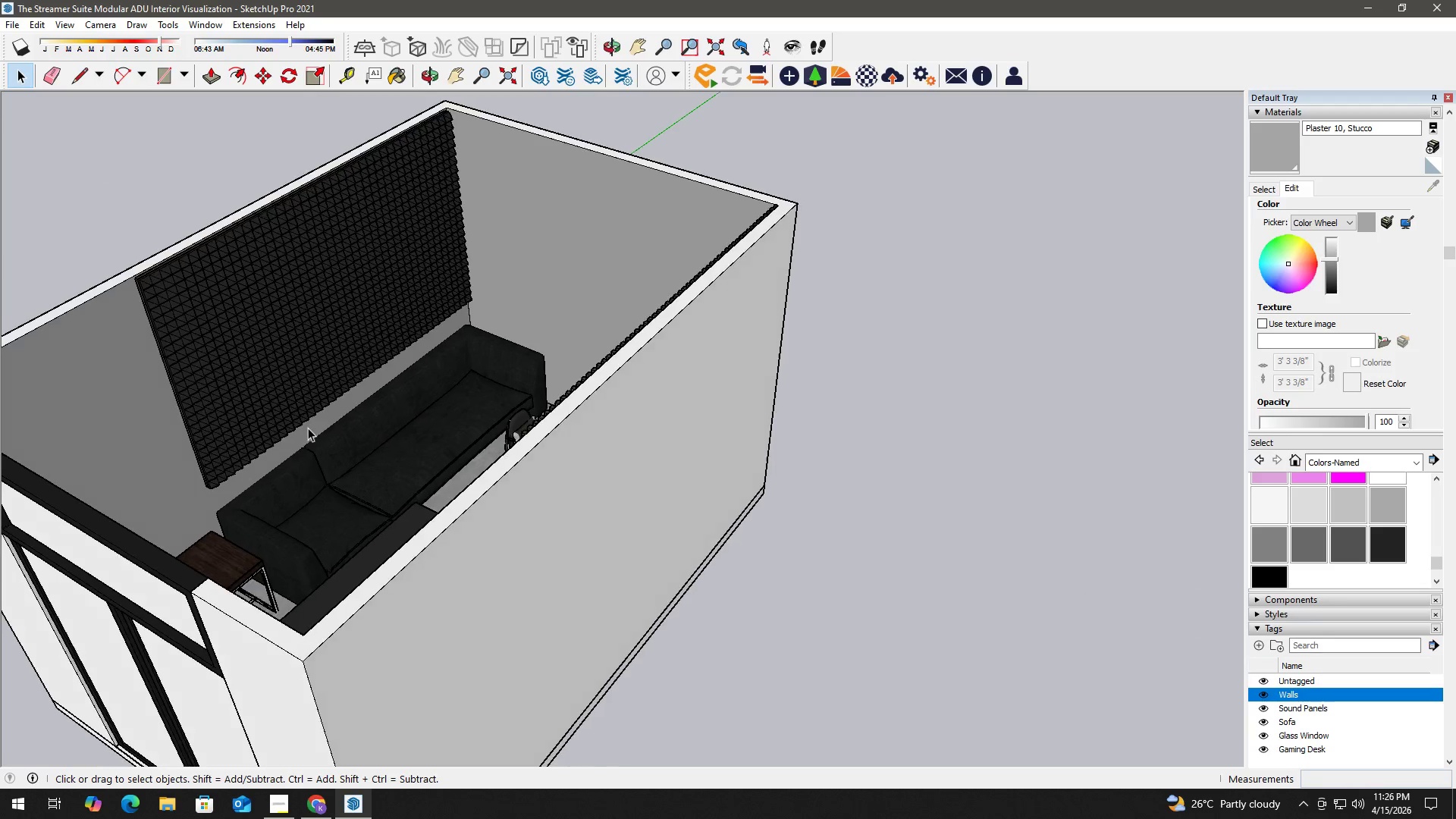 
scroll: coordinate [475, 361], scroll_direction: down, amount: 10.0
 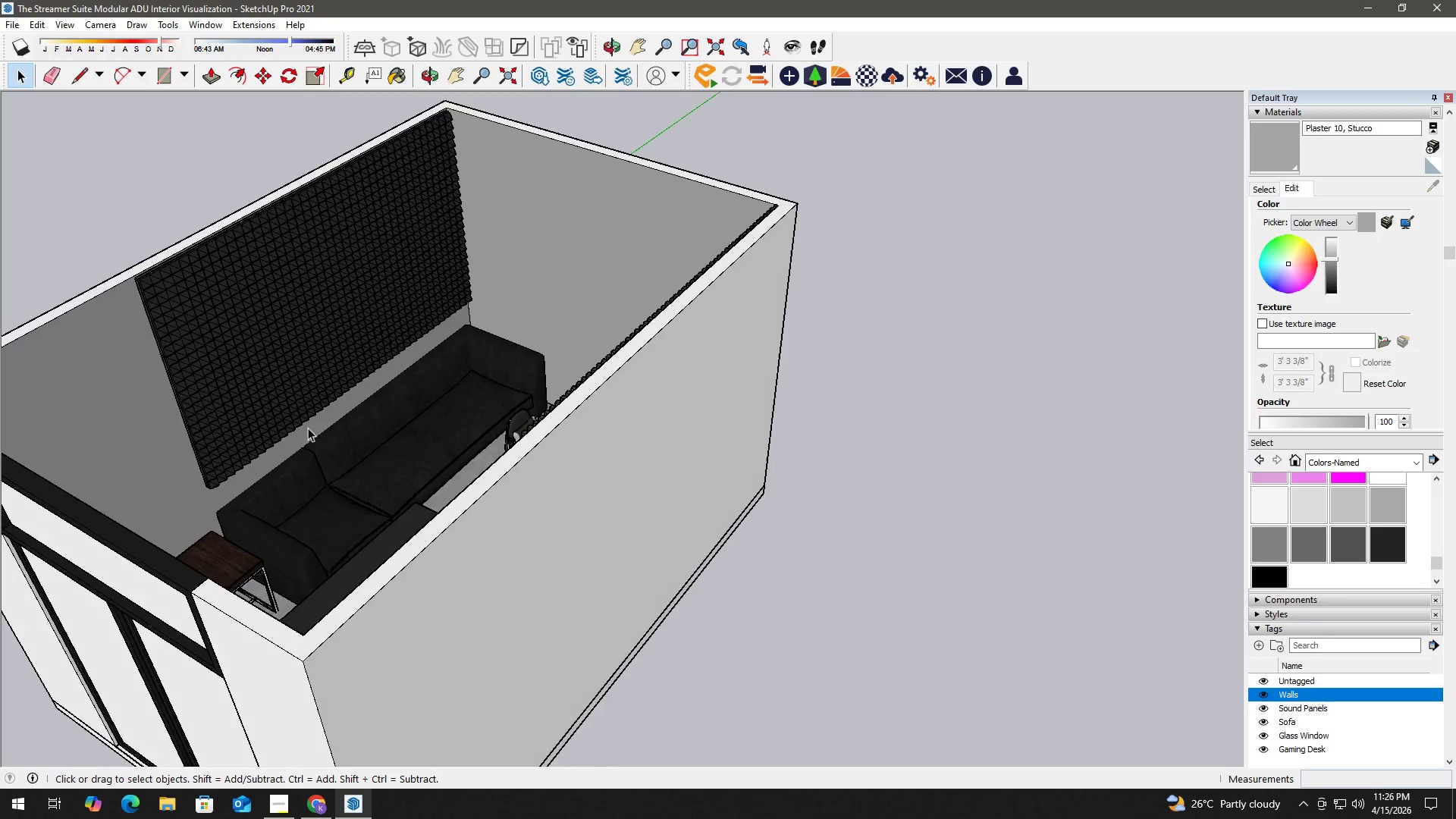 
key(H)
 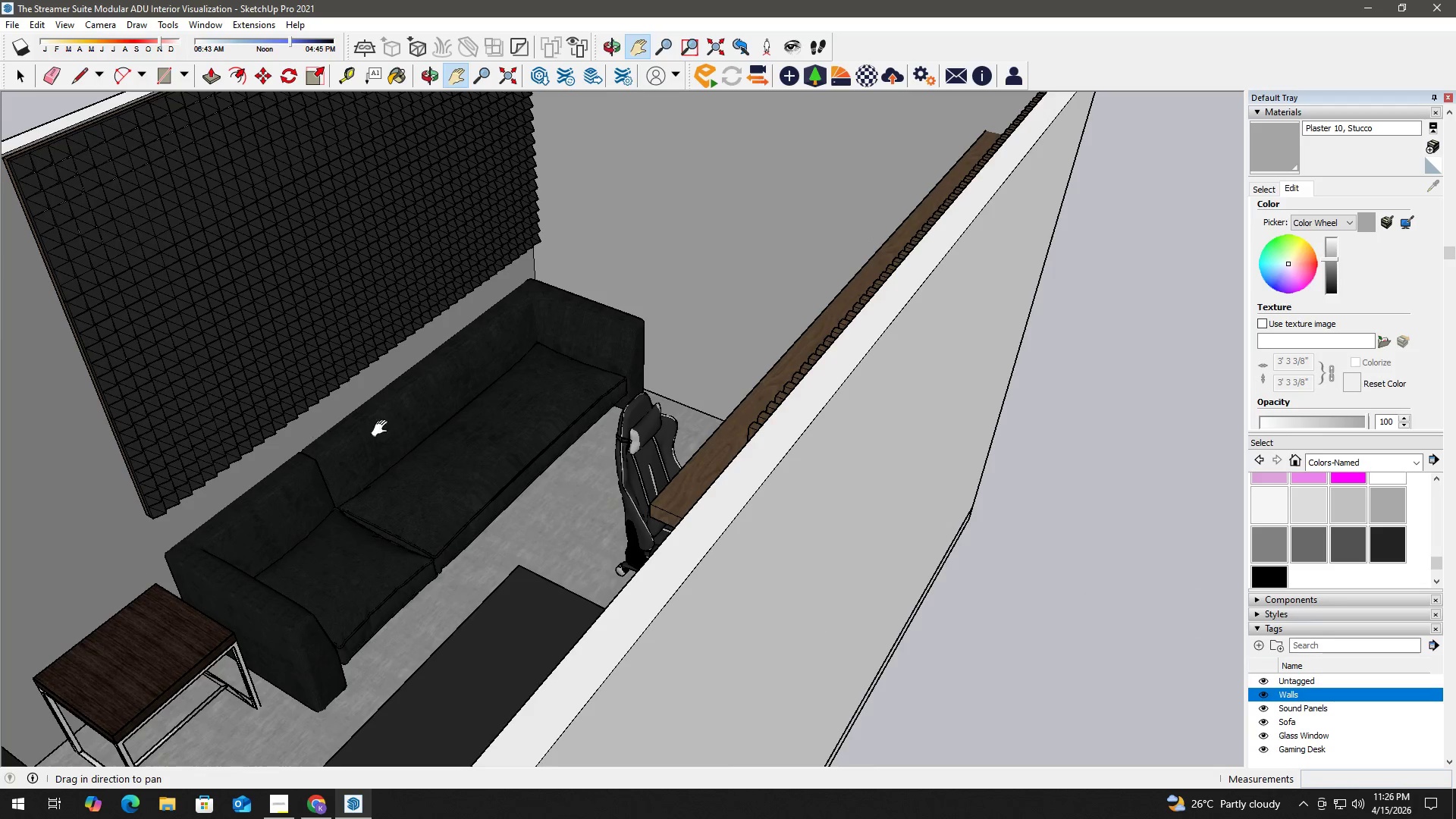 
scroll: coordinate [315, 435], scroll_direction: up, amount: 4.0
 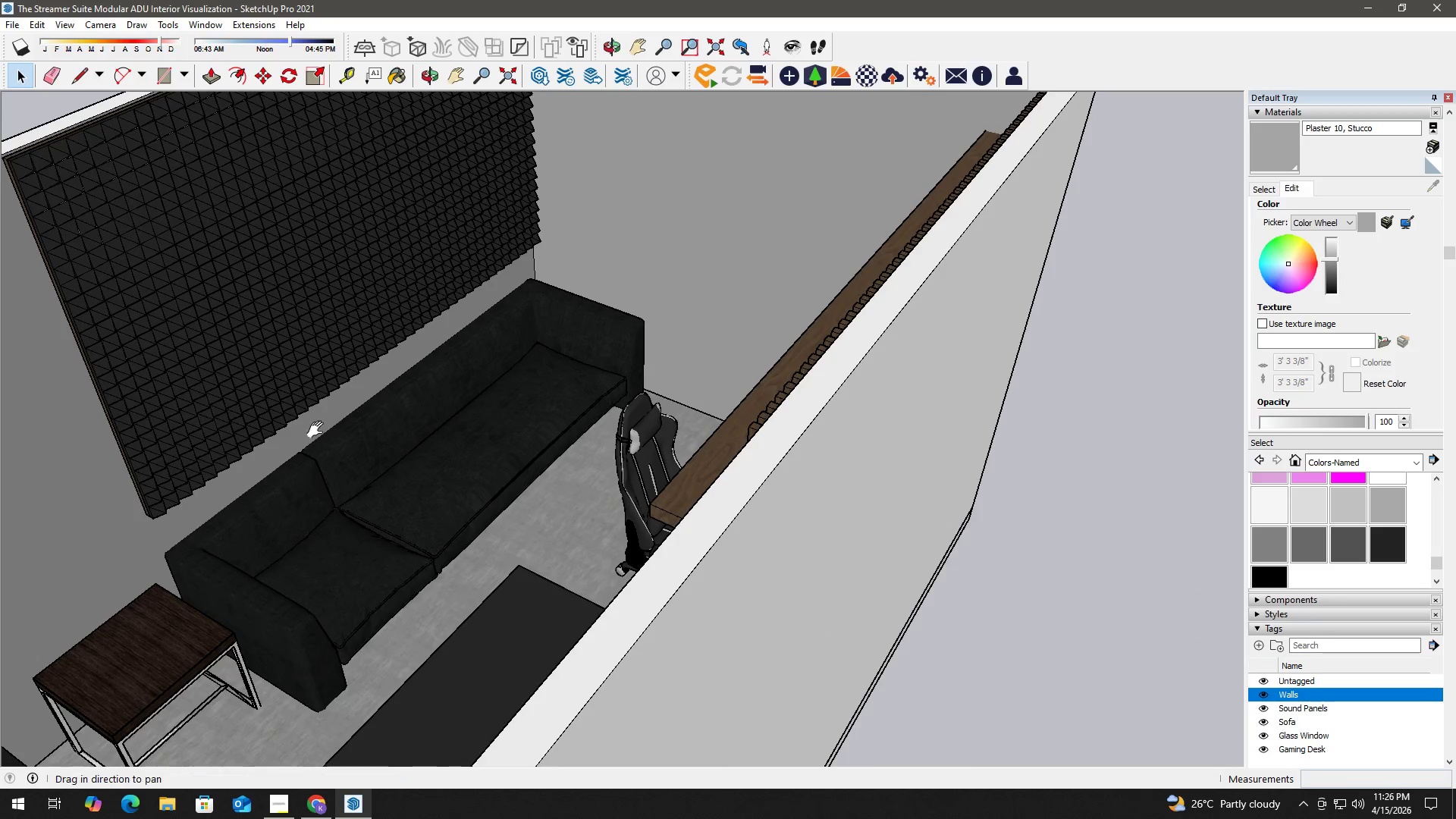 
left_click_drag(start_coordinate=[337, 427], to_coordinate=[502, 428])
 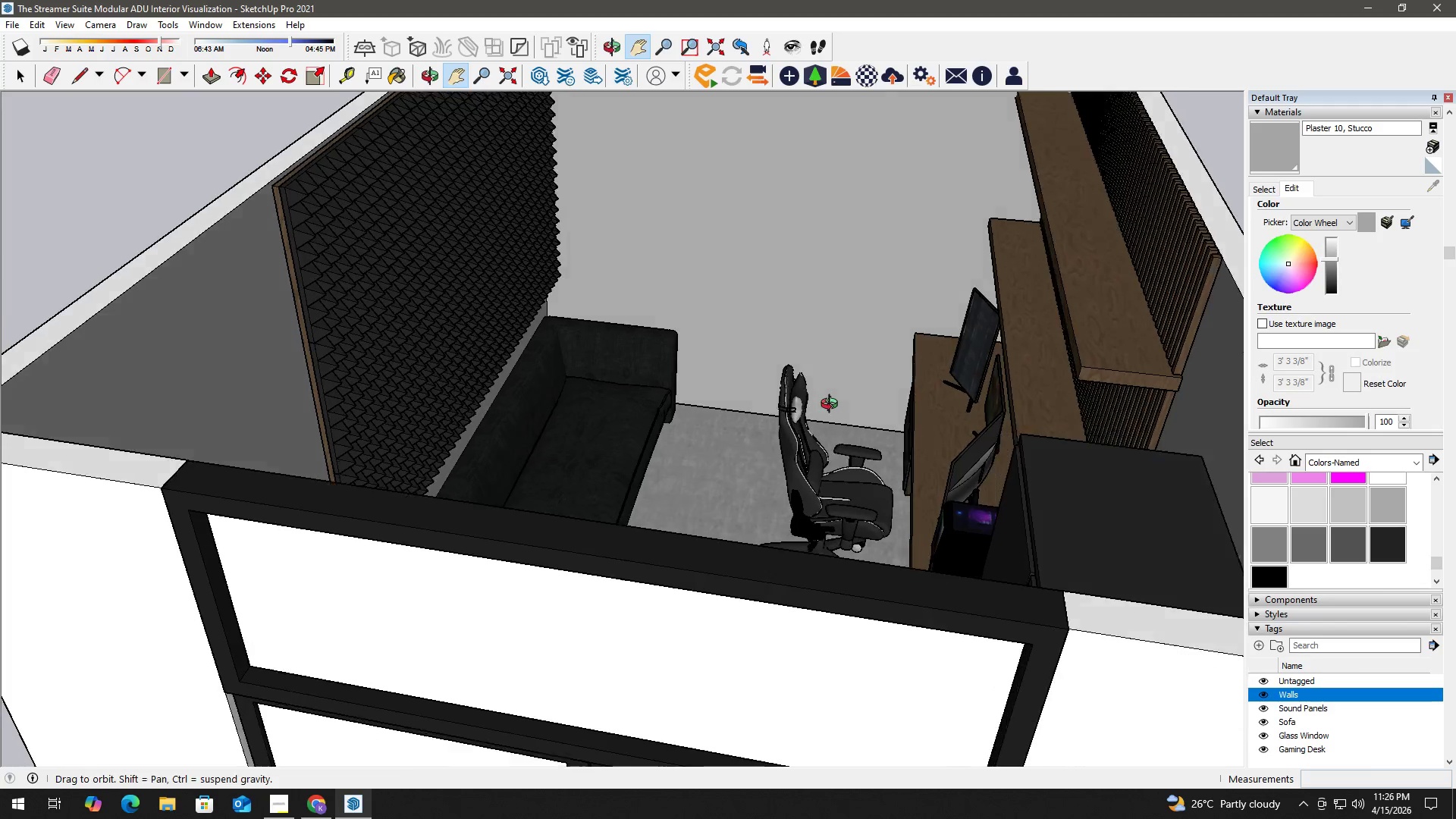 
key(H)
 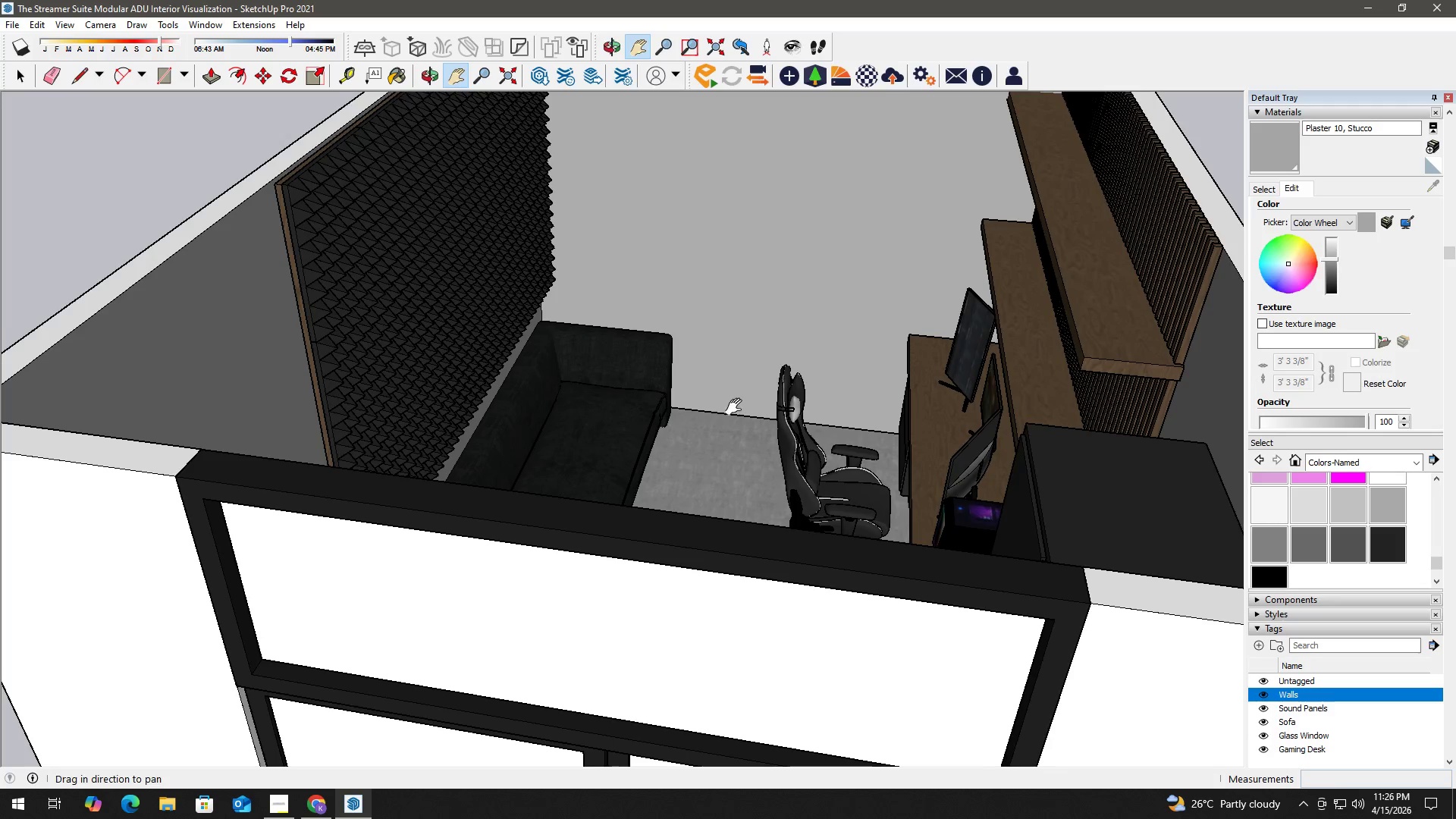 
left_click_drag(start_coordinate=[738, 406], to_coordinate=[717, 540])
 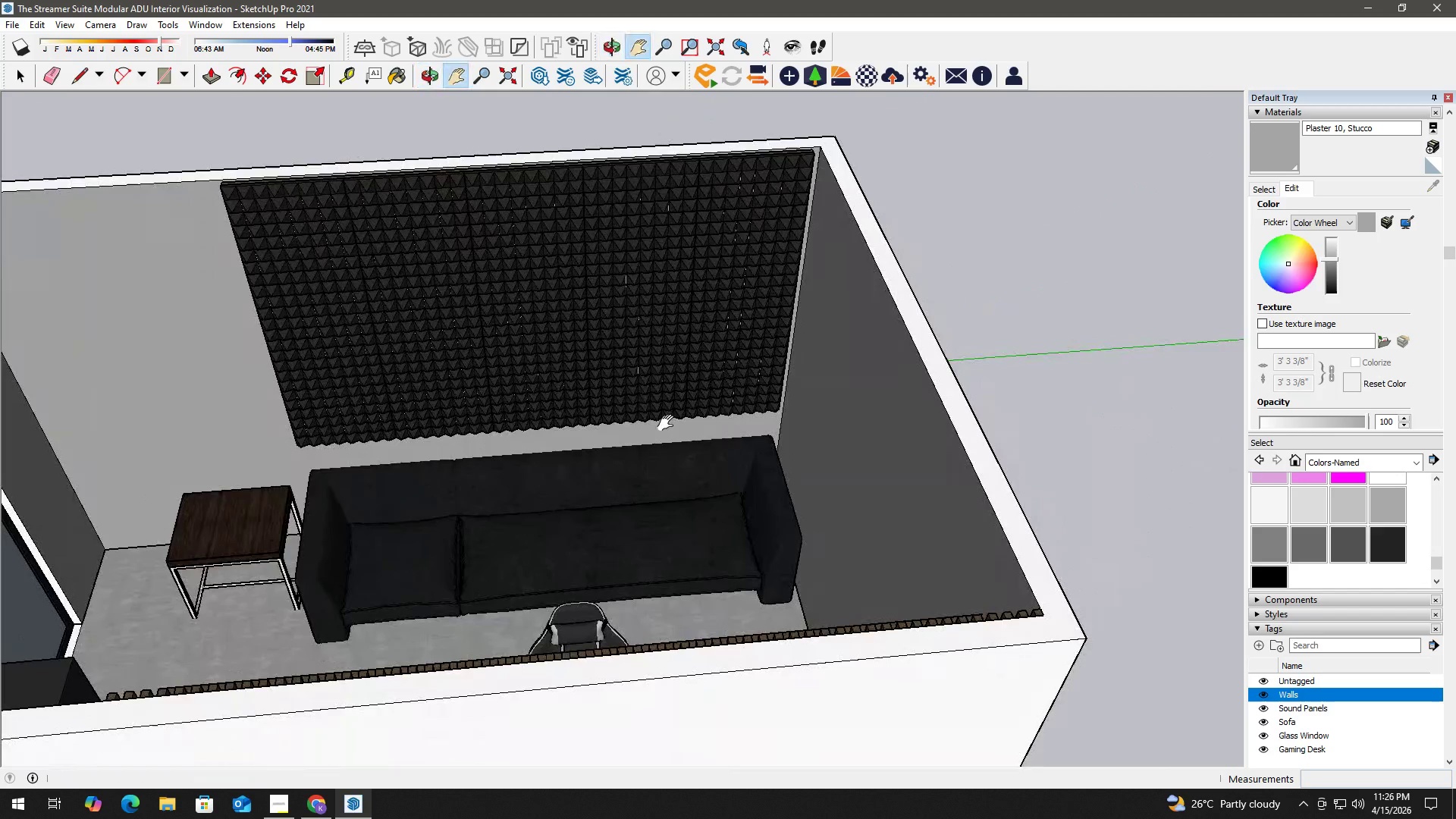 
key(H)
 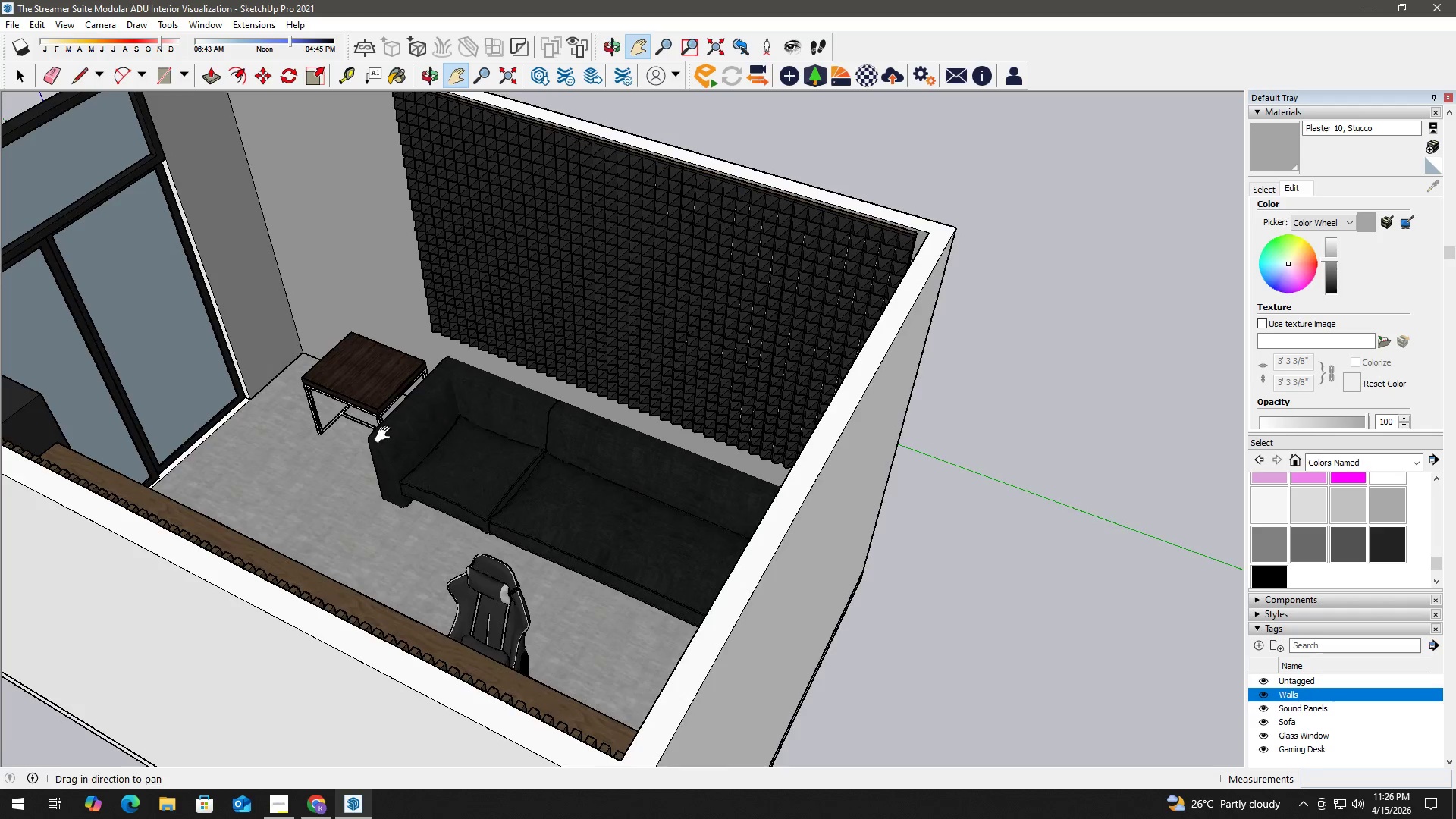 
scroll: coordinate [388, 431], scroll_direction: none, amount: 0.0
 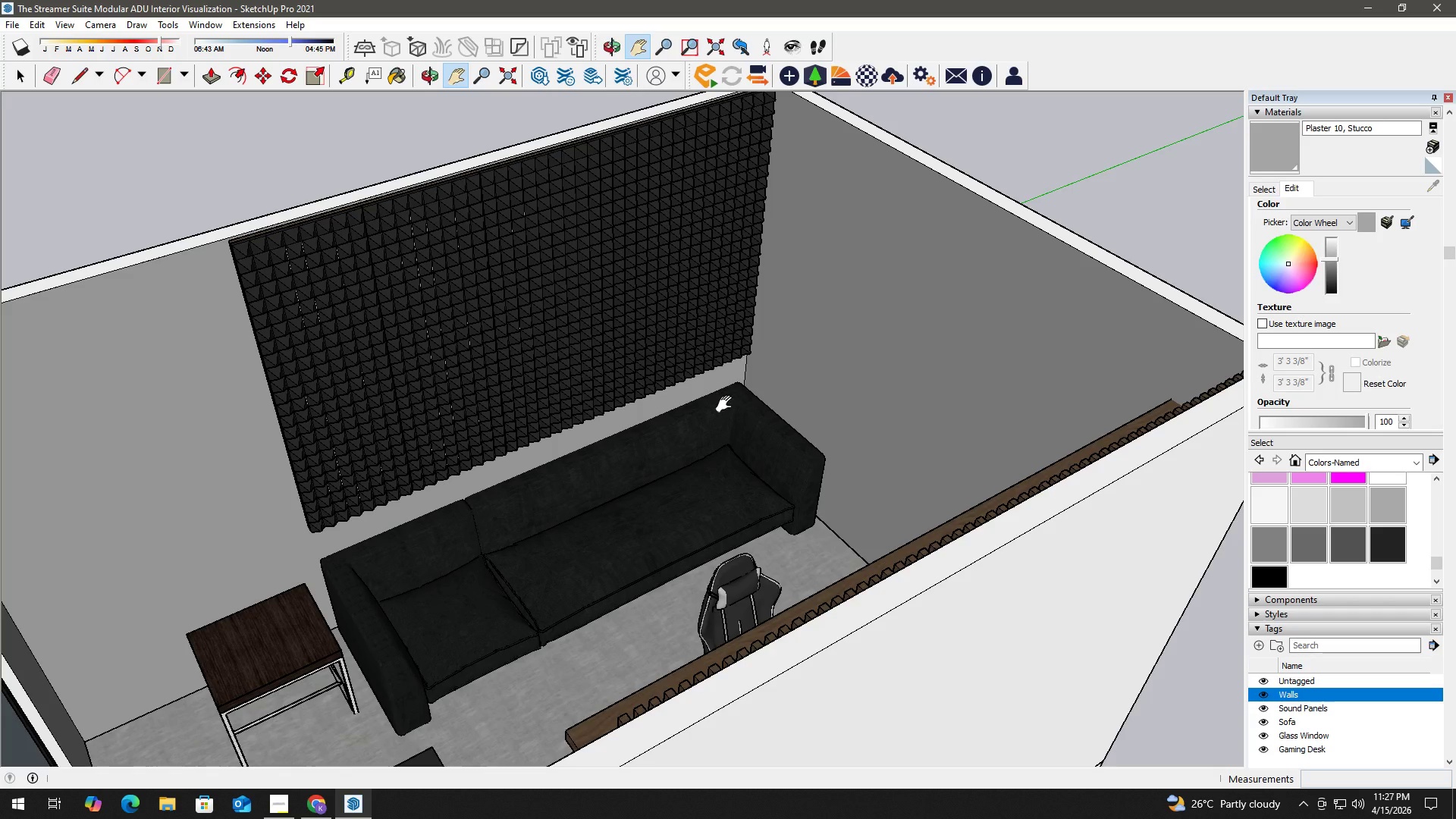 
key(H)
 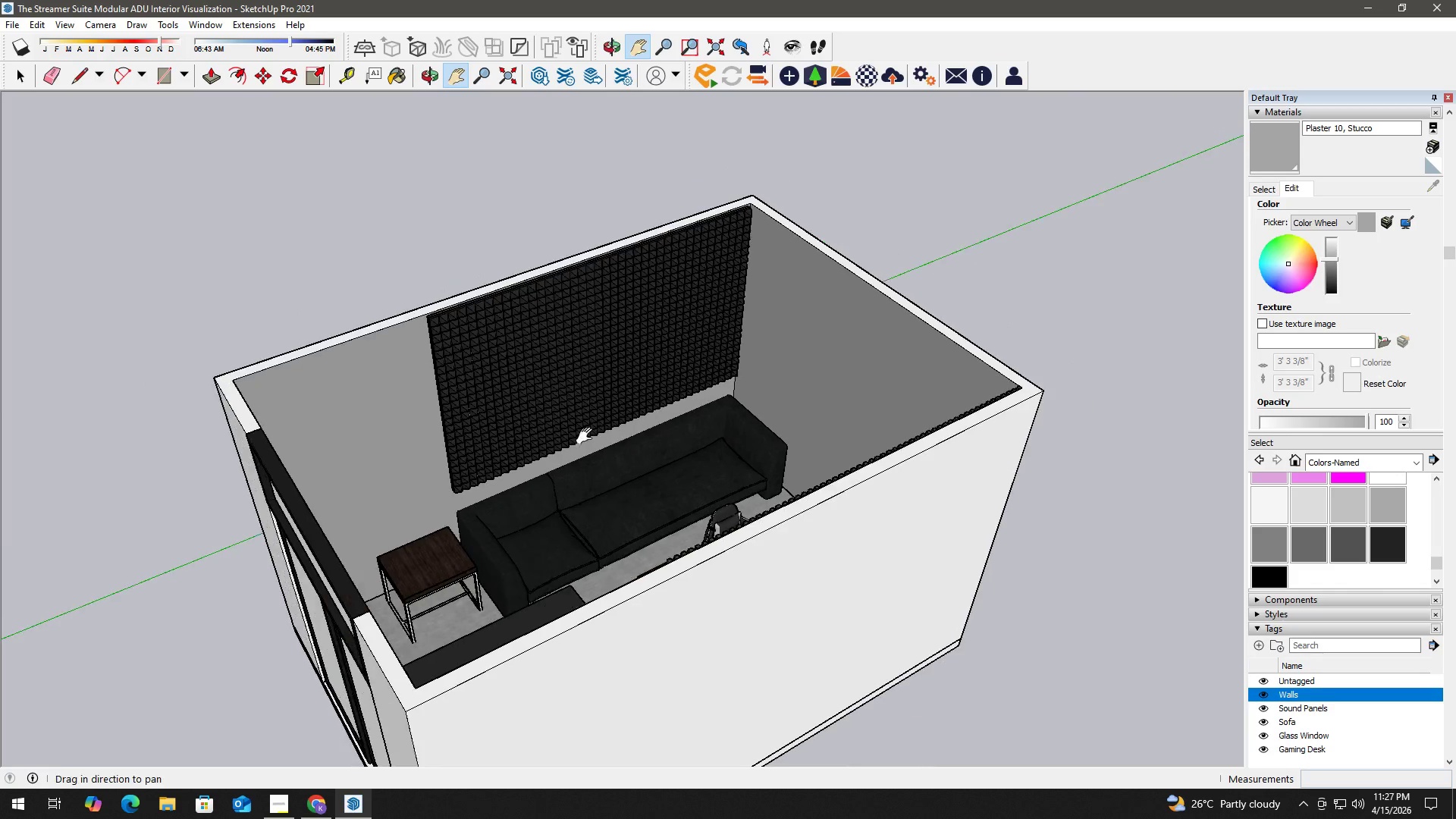 
left_click_drag(start_coordinate=[582, 436], to_coordinate=[778, 402])
 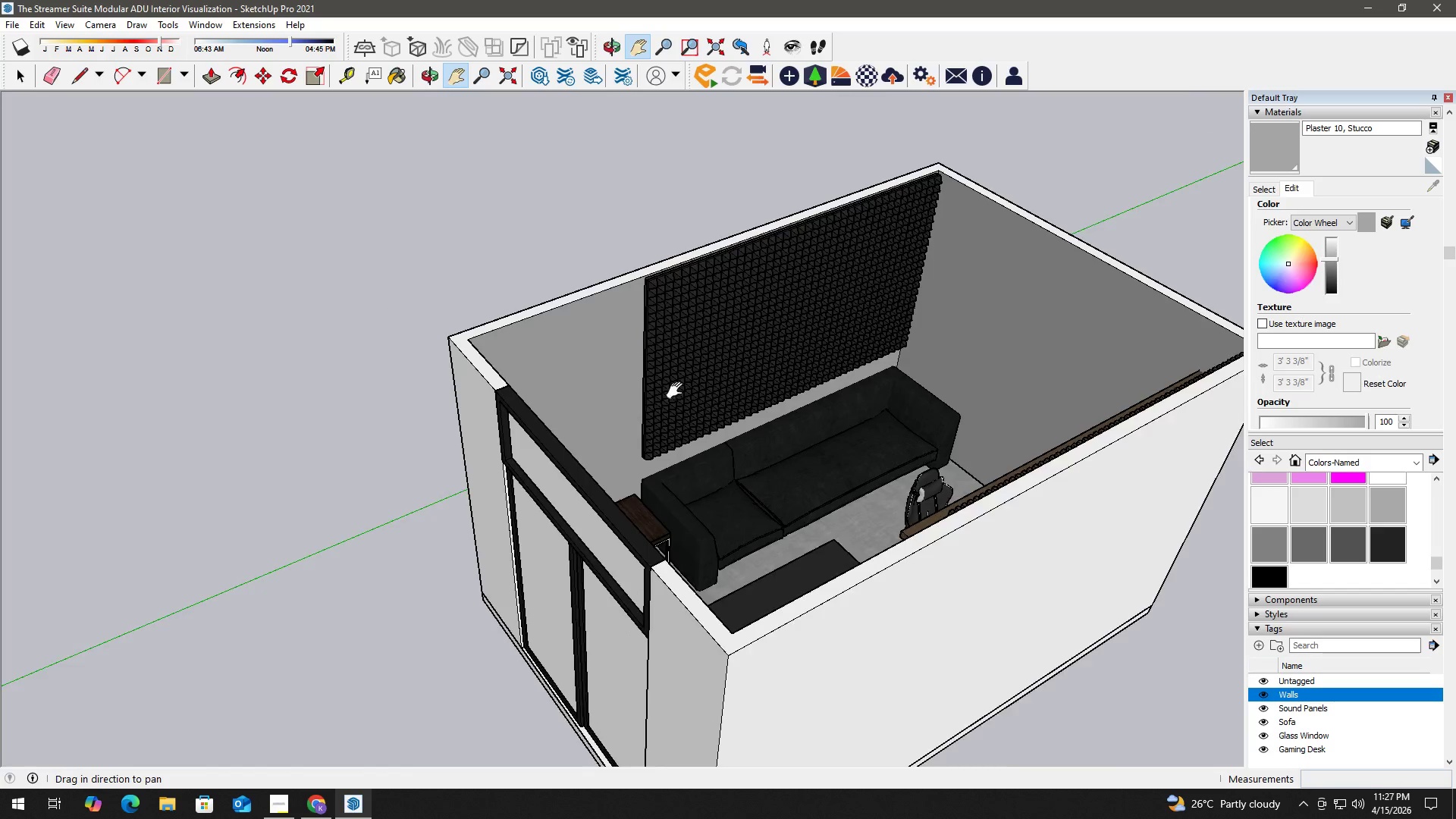 
scroll: coordinate [693, 432], scroll_direction: down, amount: 6.0
 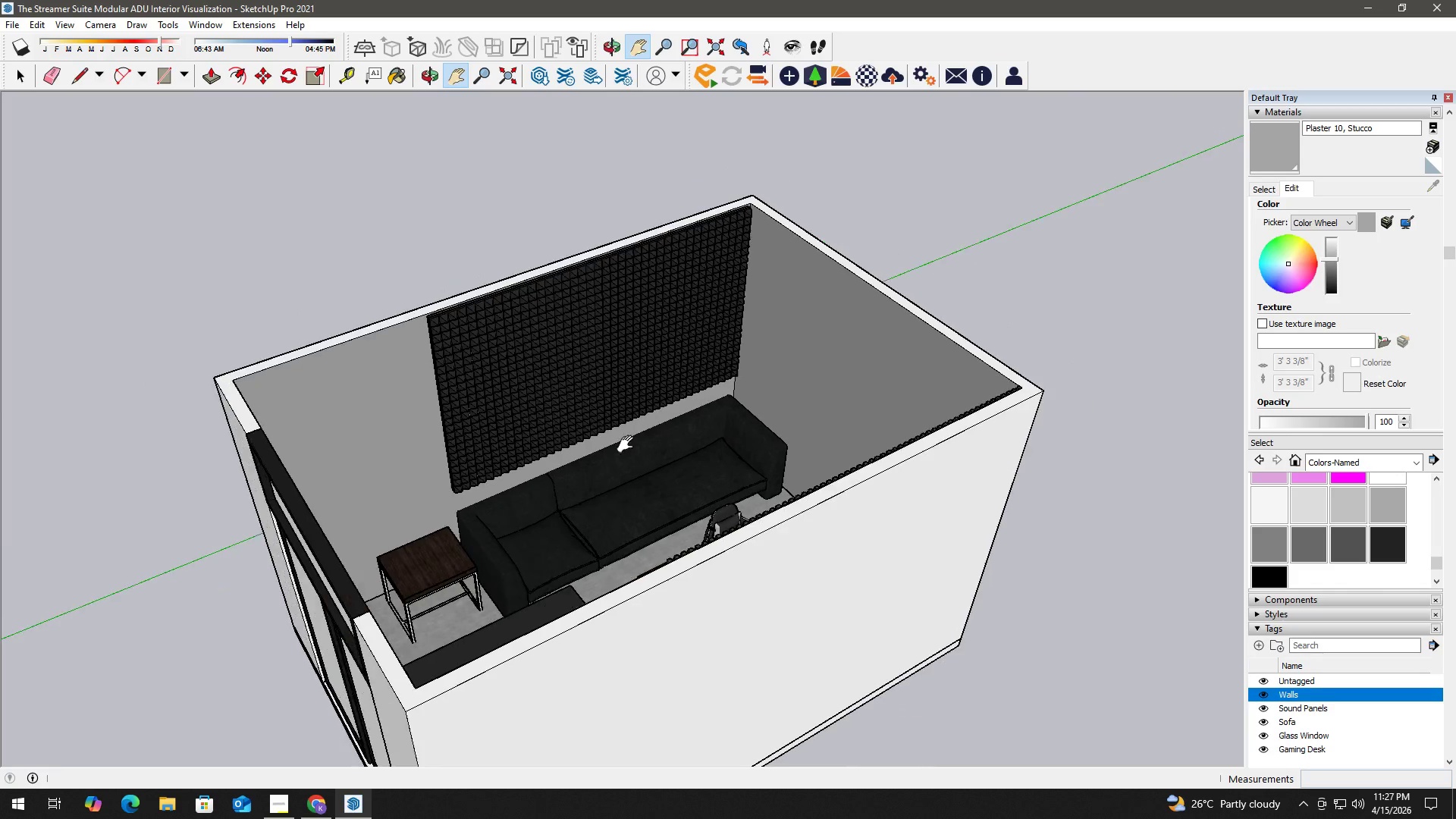 
key(R)
 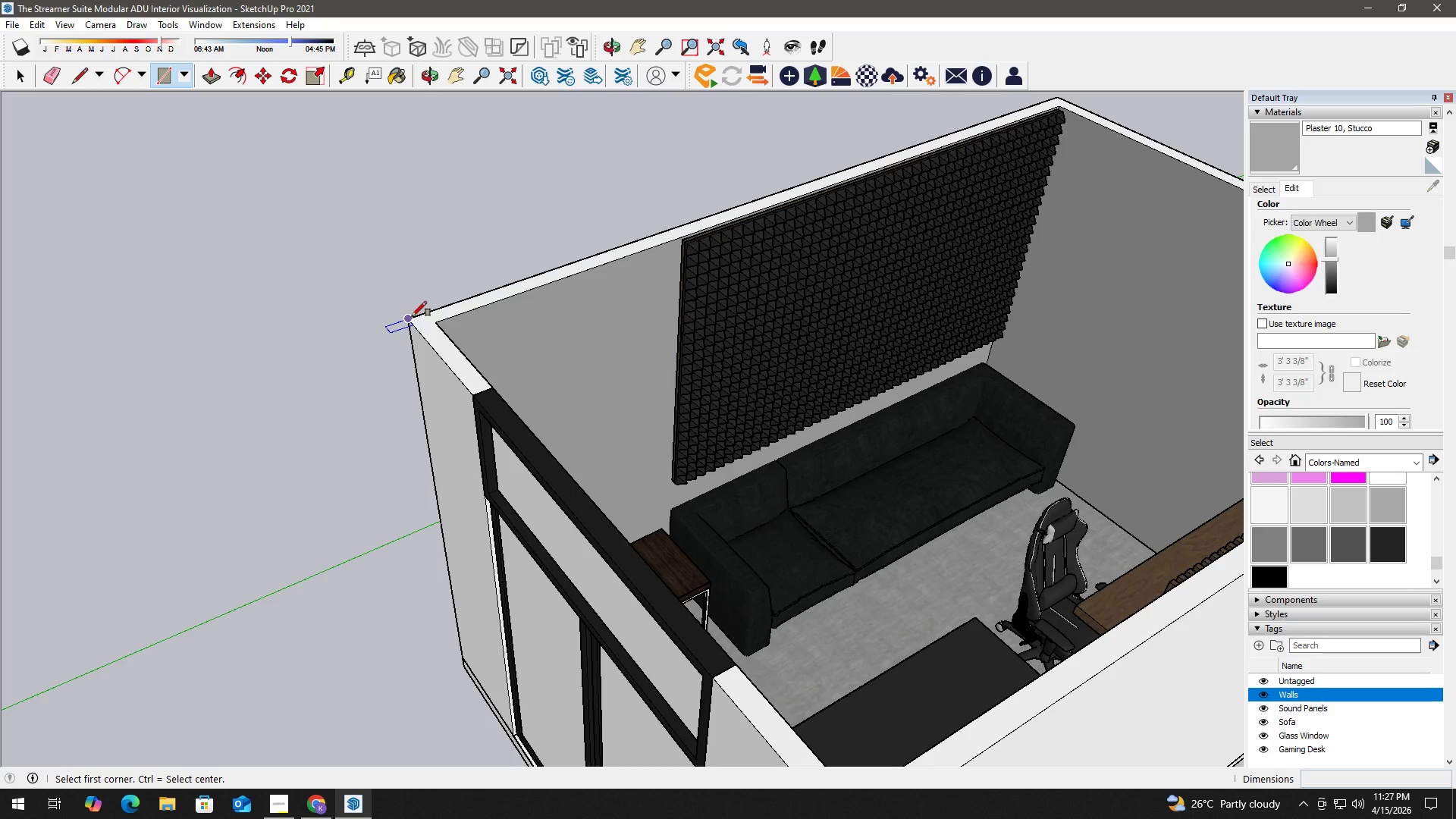 
scroll: coordinate [496, 376], scroll_direction: up, amount: 3.0
 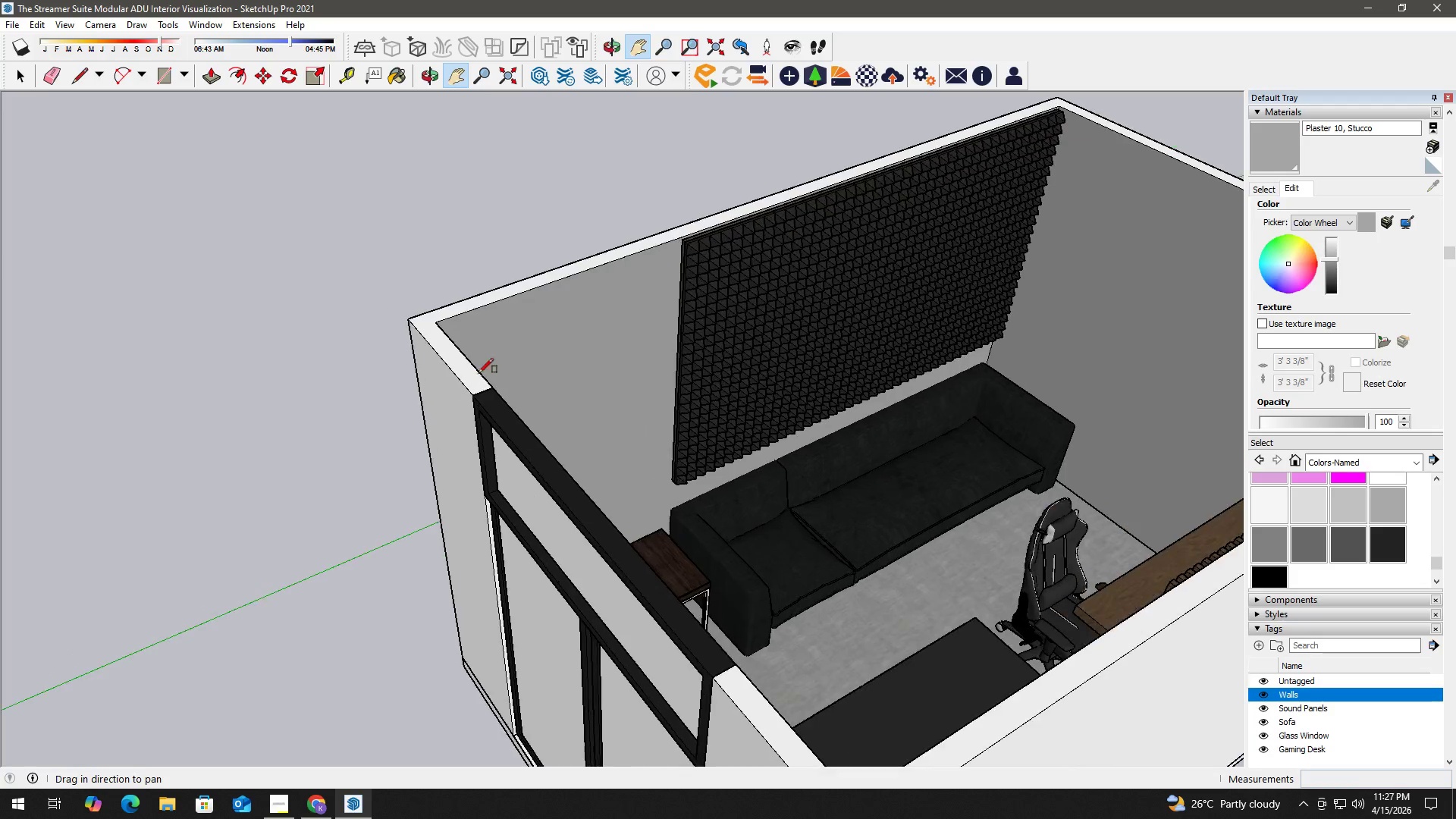 
left_click([412, 316])
 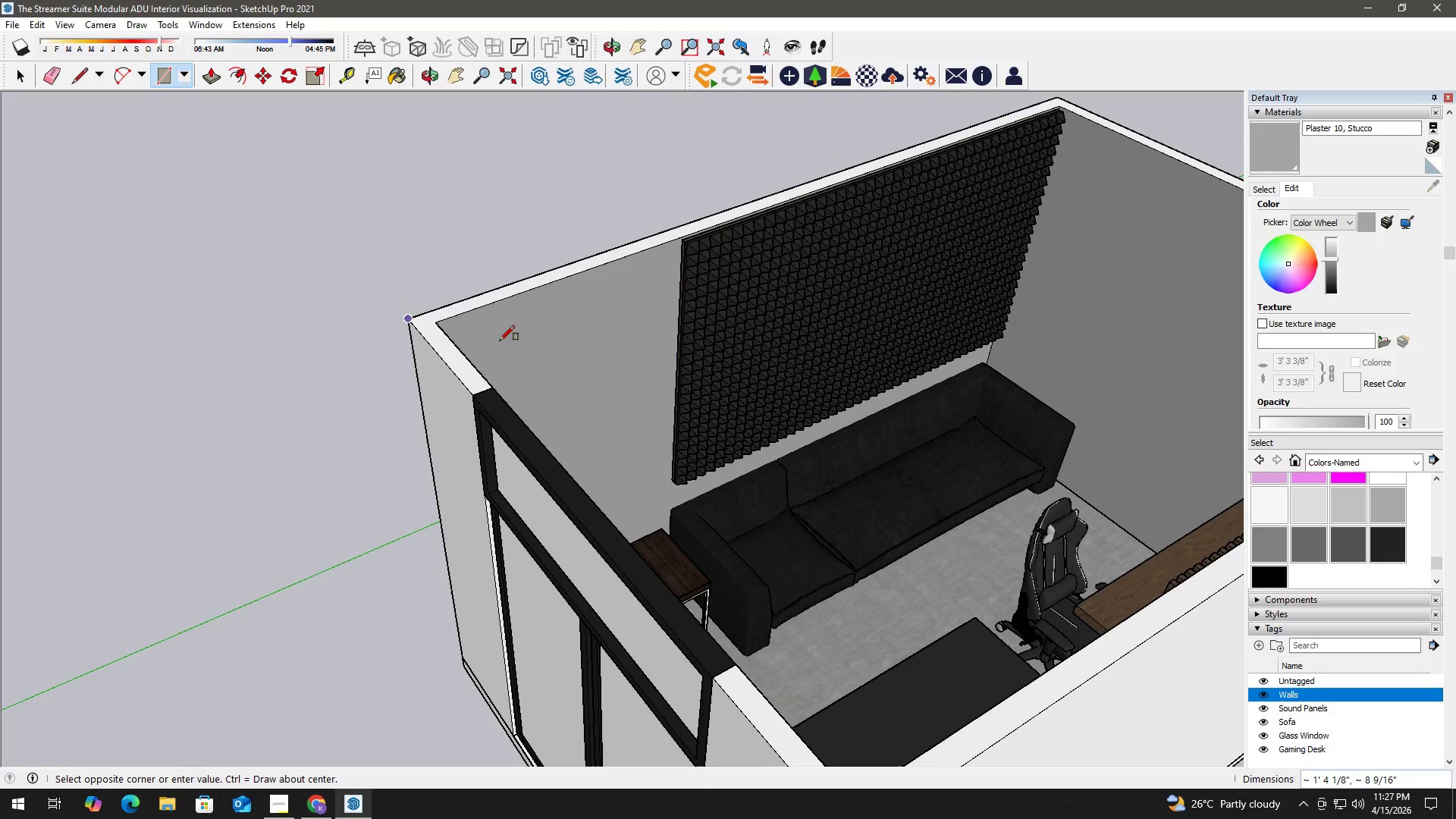 
scroll: coordinate [575, 362], scroll_direction: down, amount: 7.0
 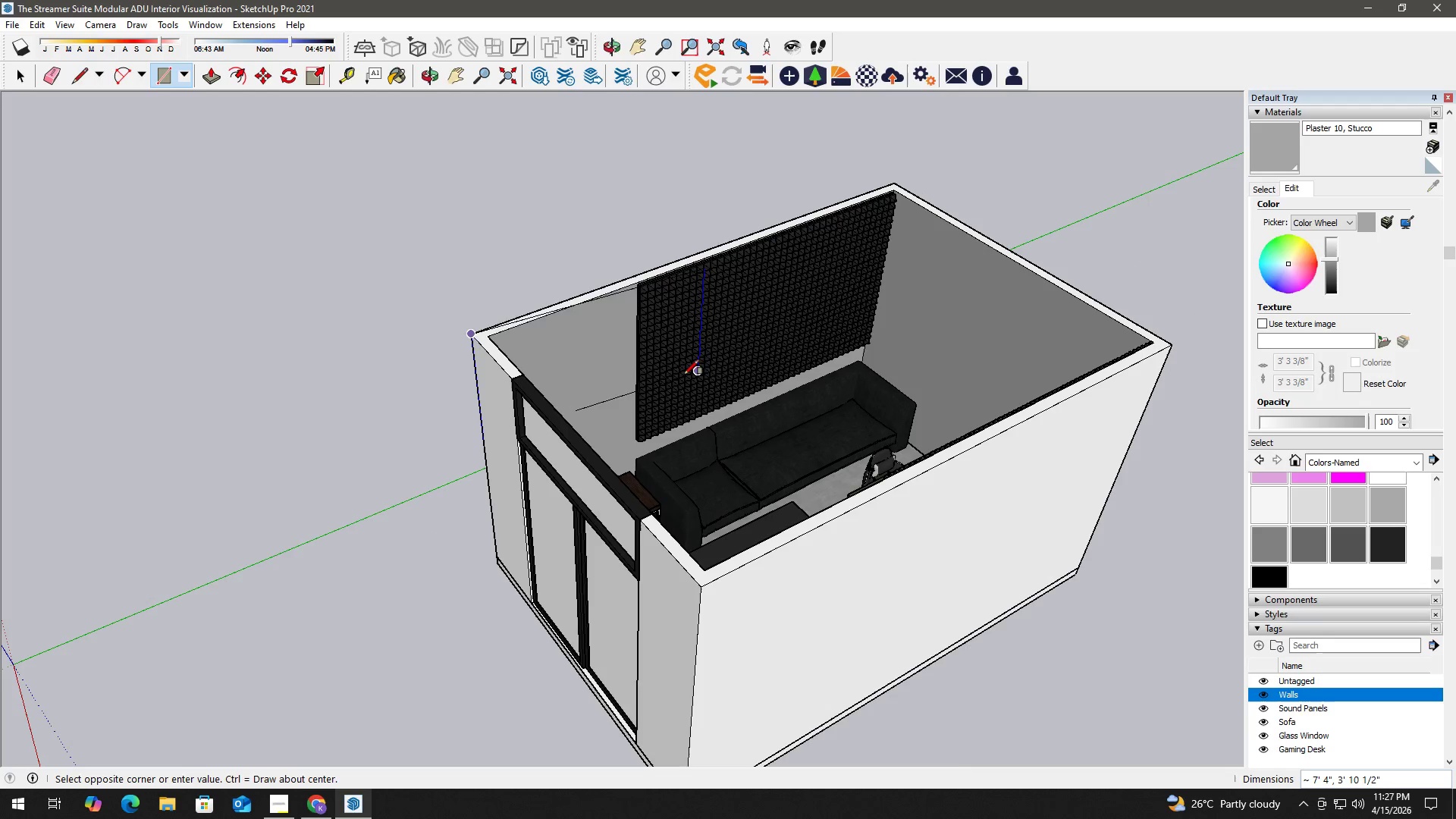 
hold_key(key=Space, duration=3.11)
 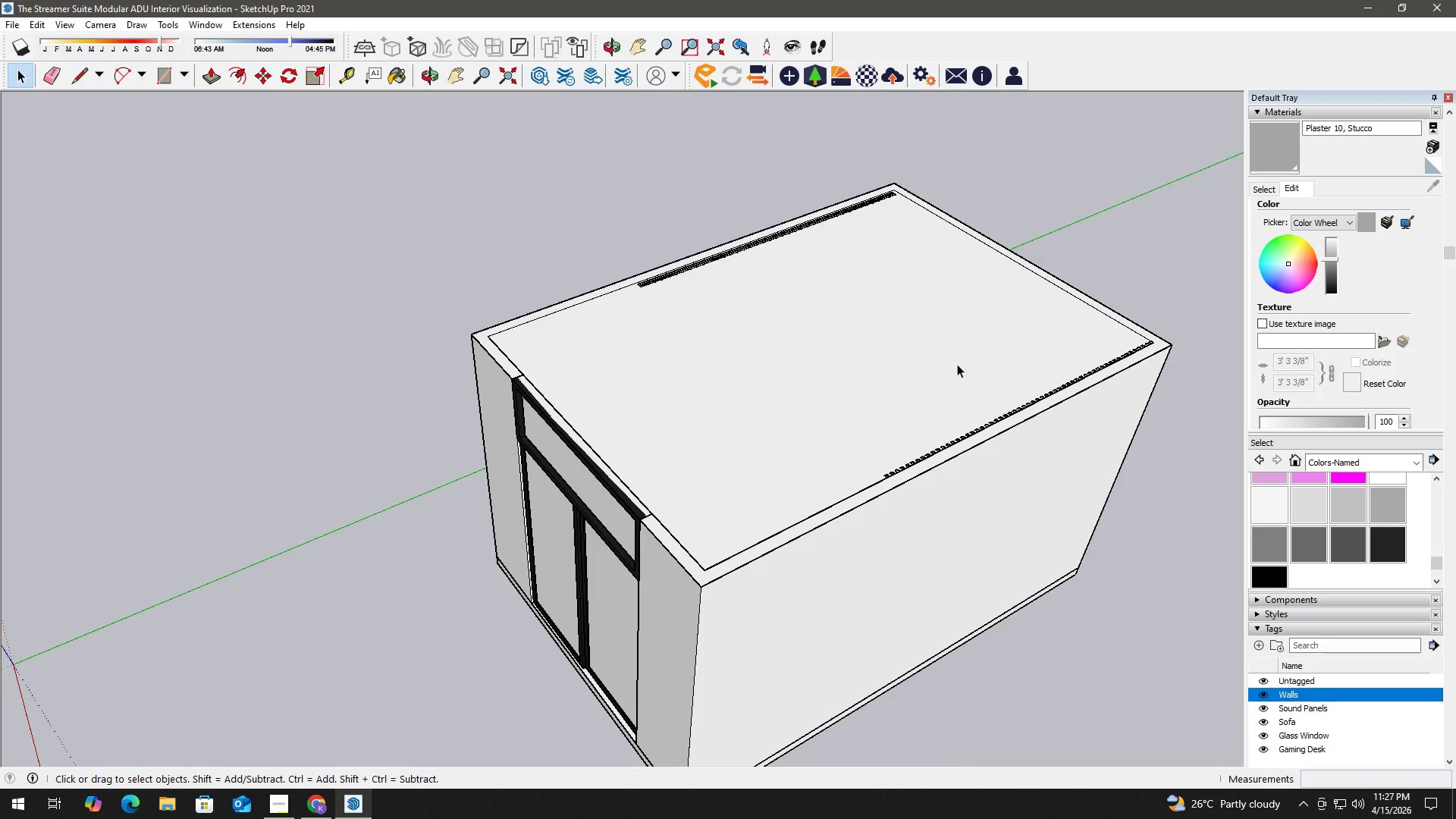 
key(R)
 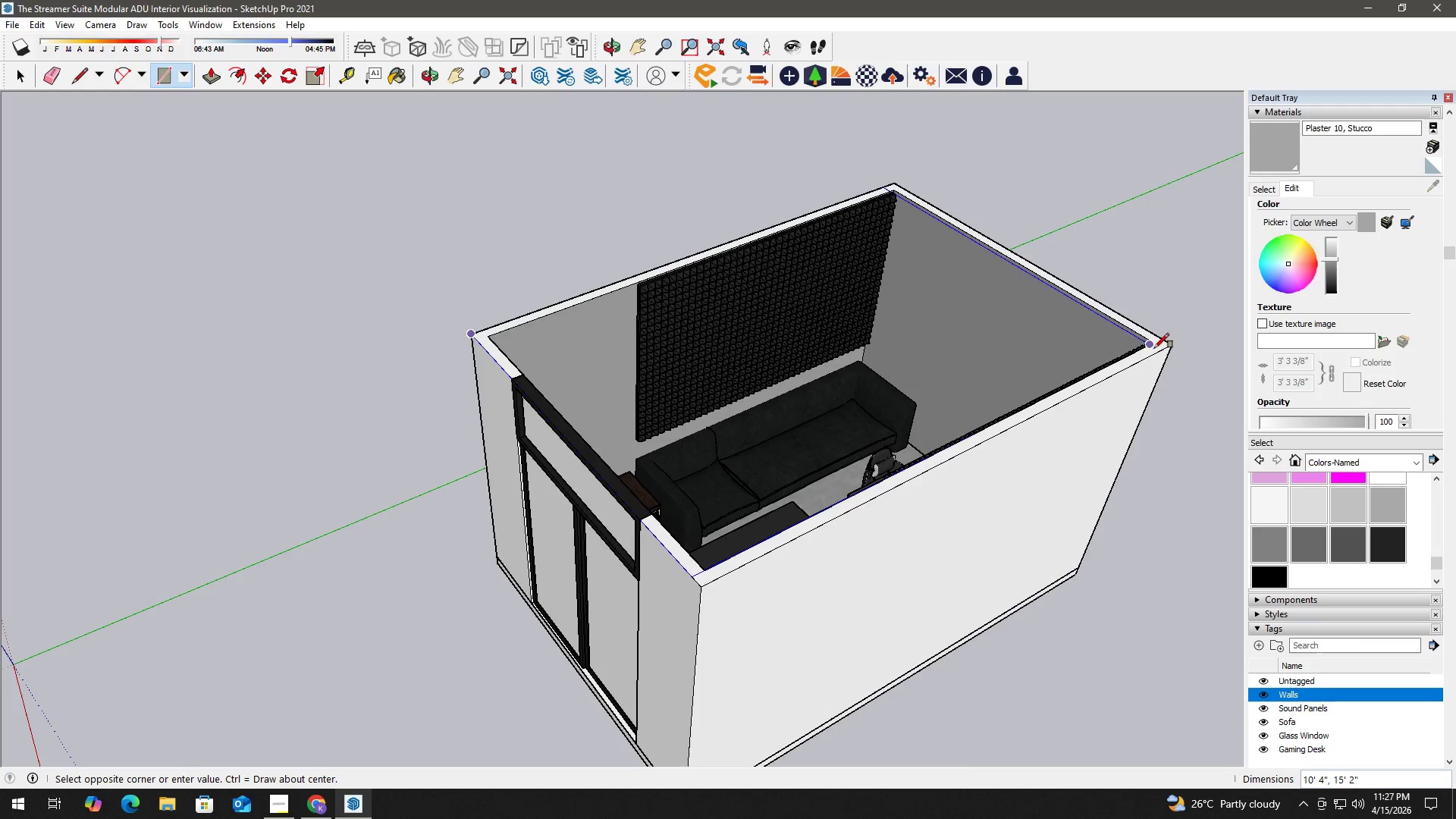 
left_click([1167, 344])
 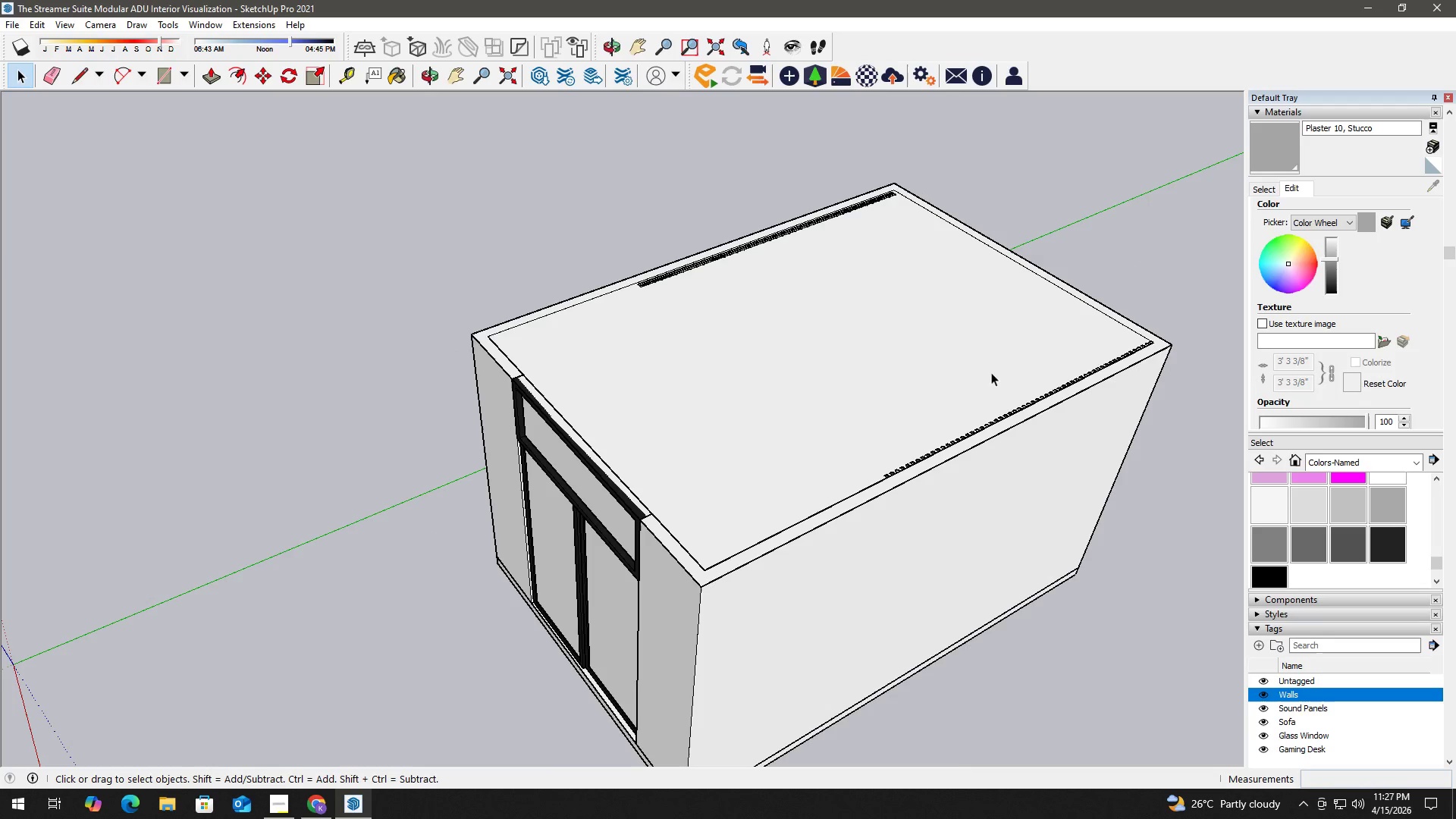 
double_click([953, 362])
 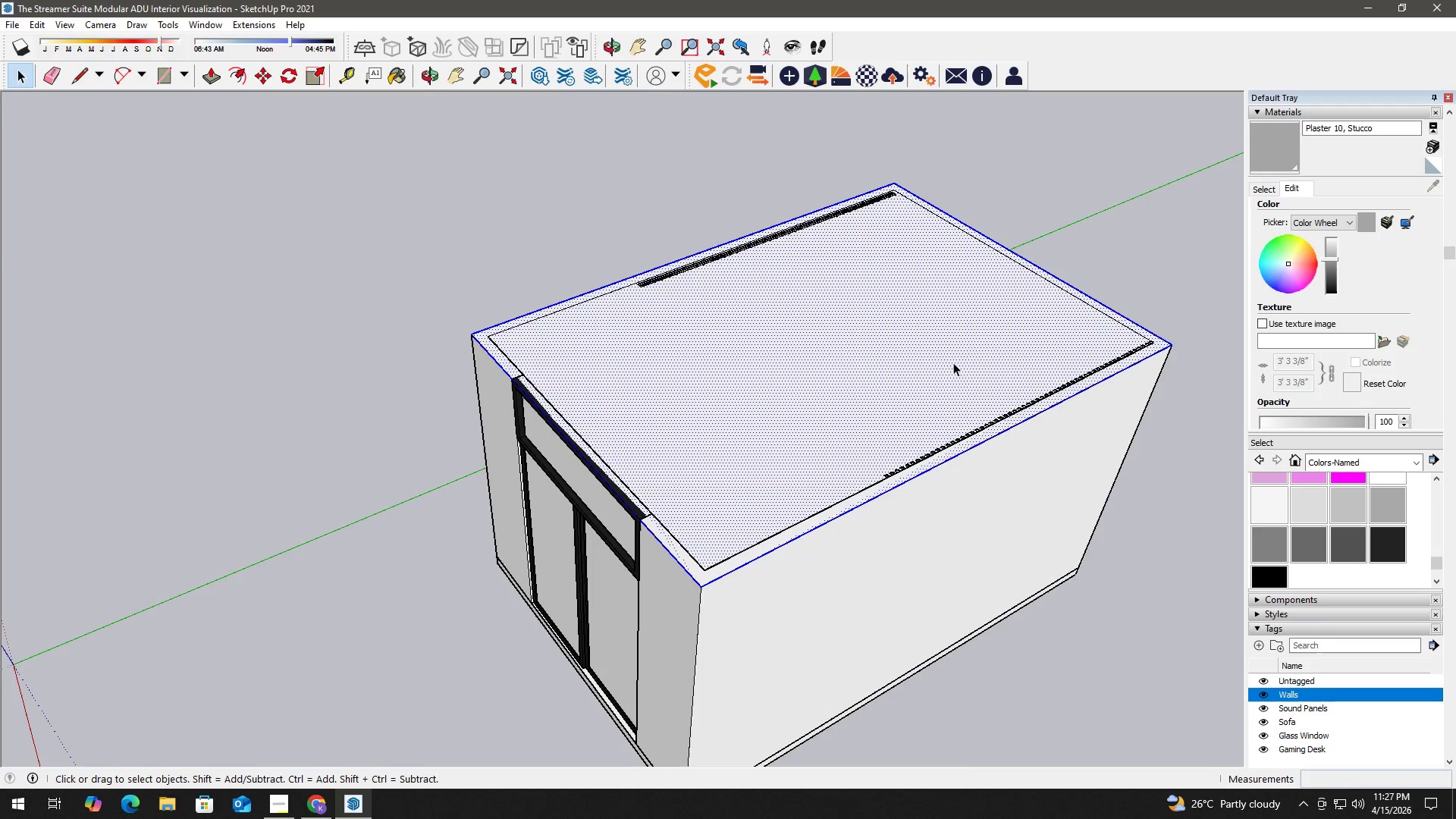 
triple_click([953, 362])
 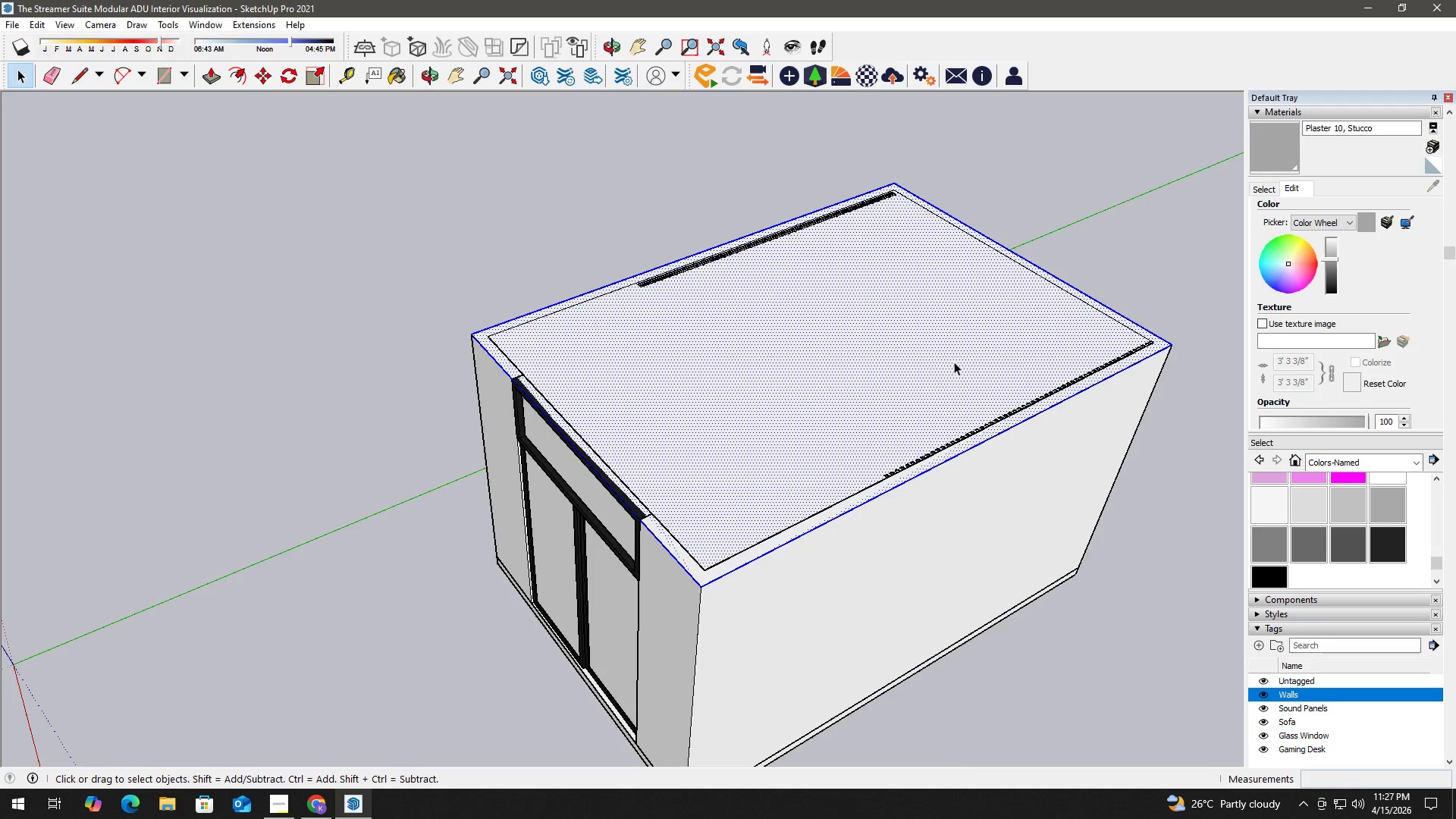 
right_click([955, 362])
 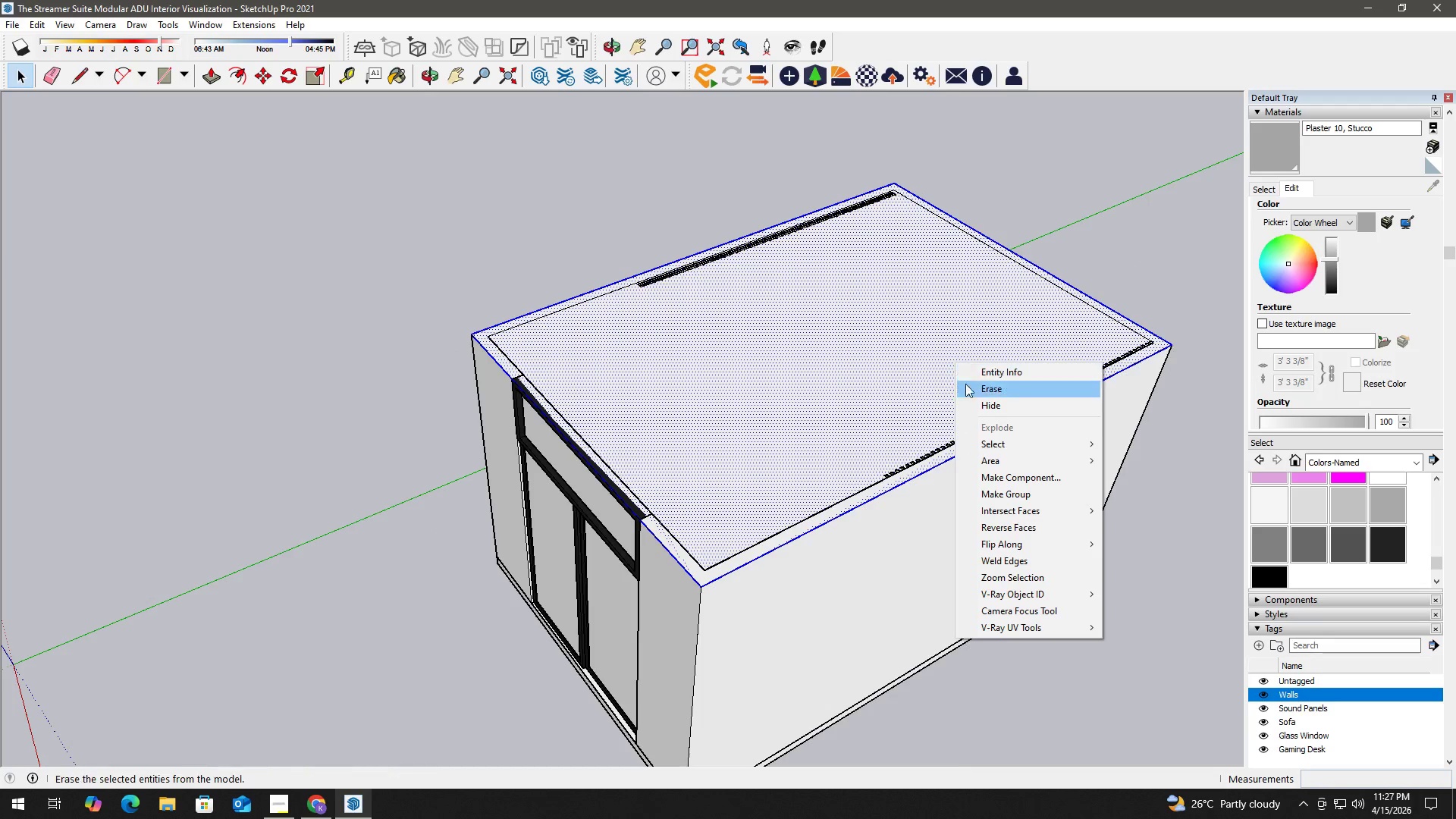 
mouse_move([1016, 492])
 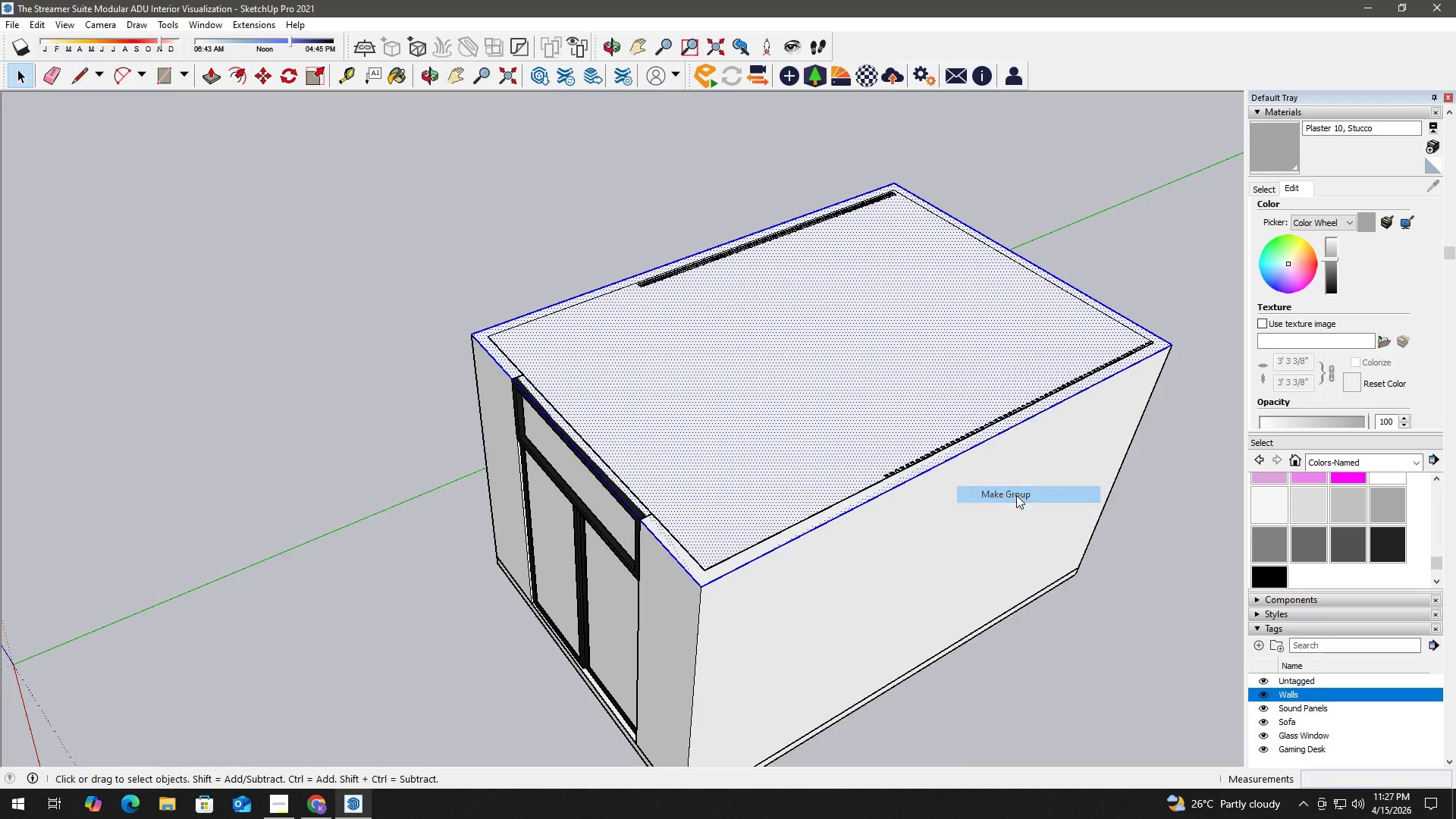 
left_click([1016, 495])
 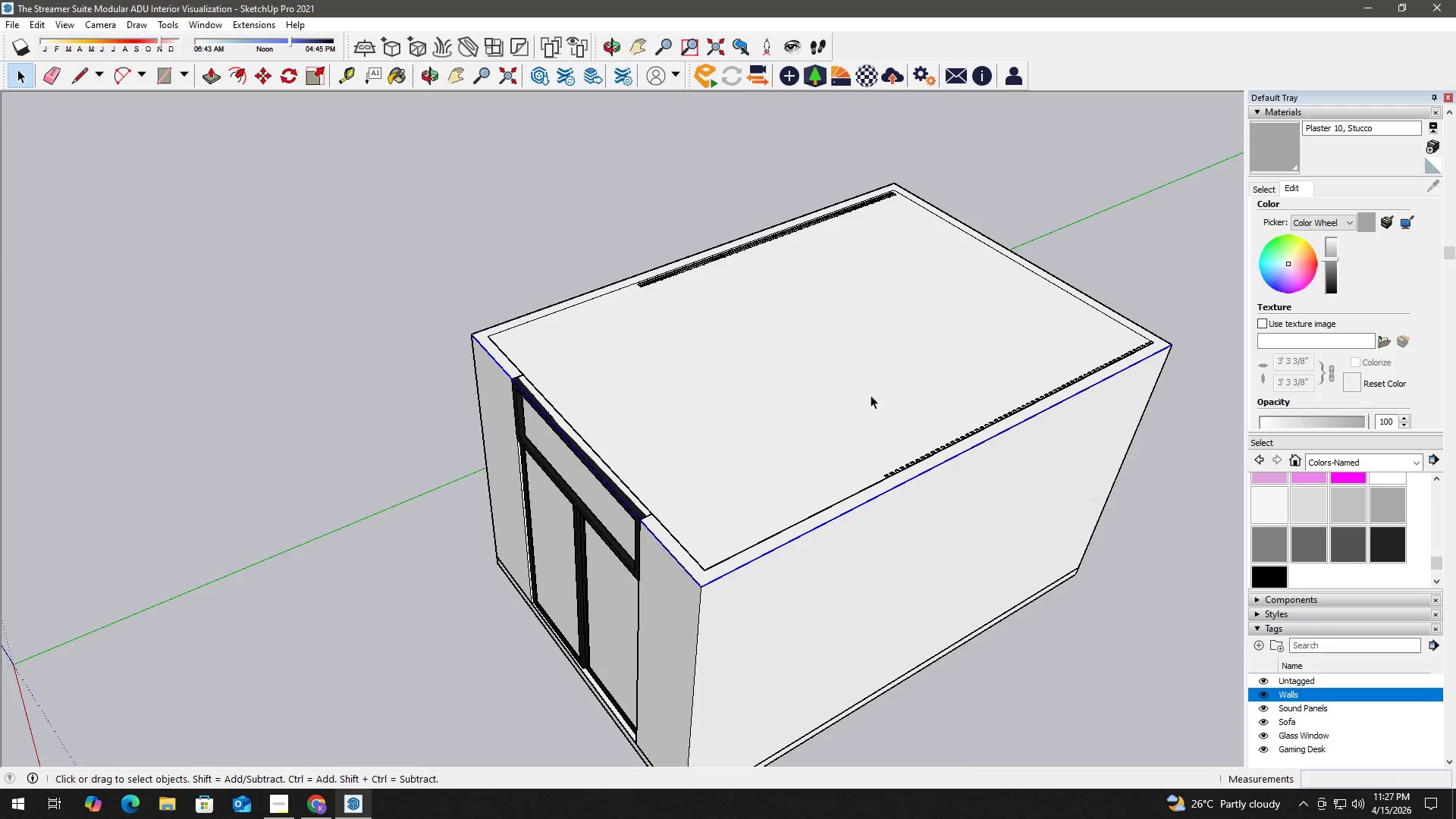 
right_click([871, 394])
 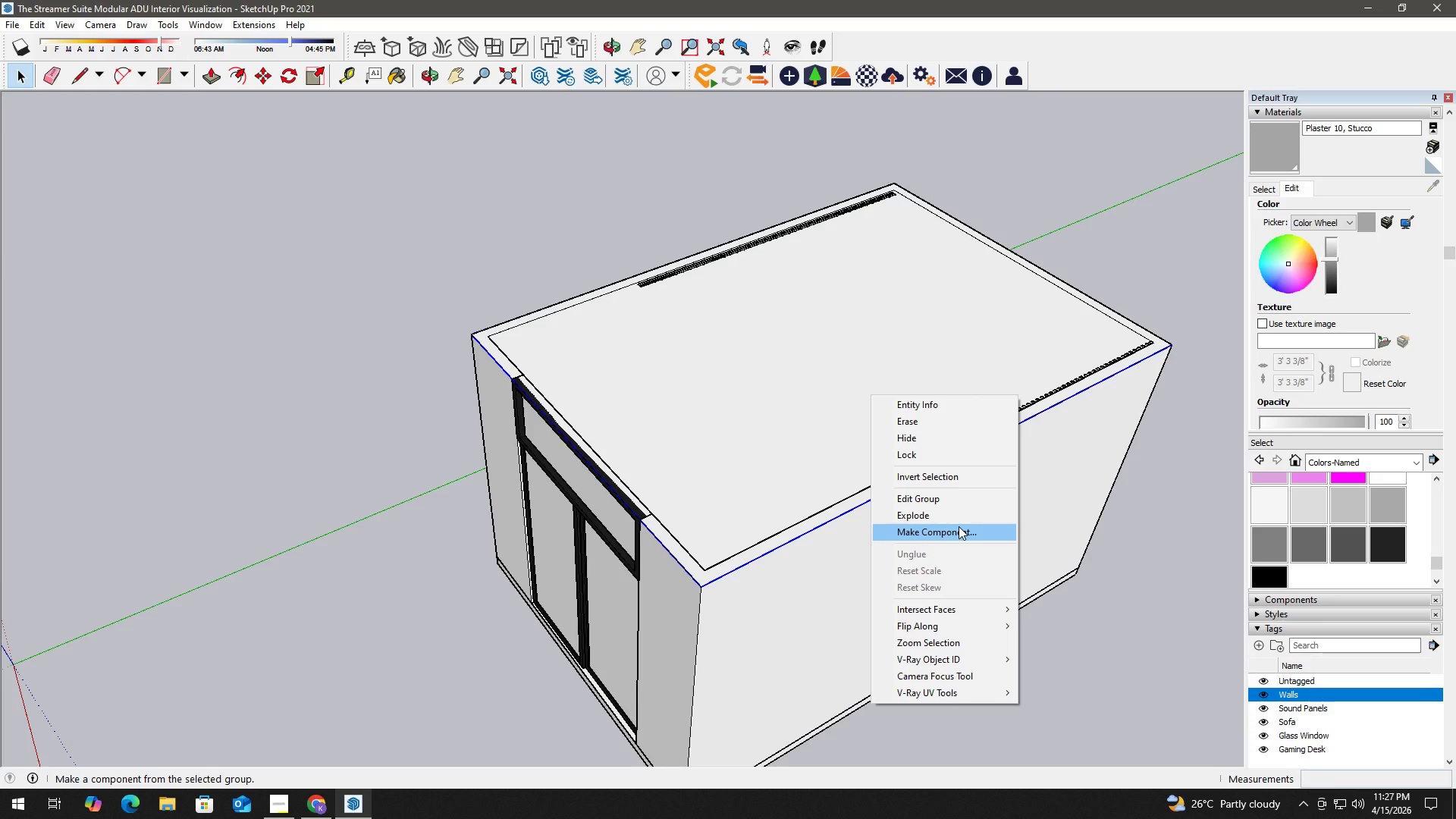 
left_click([805, 422])
 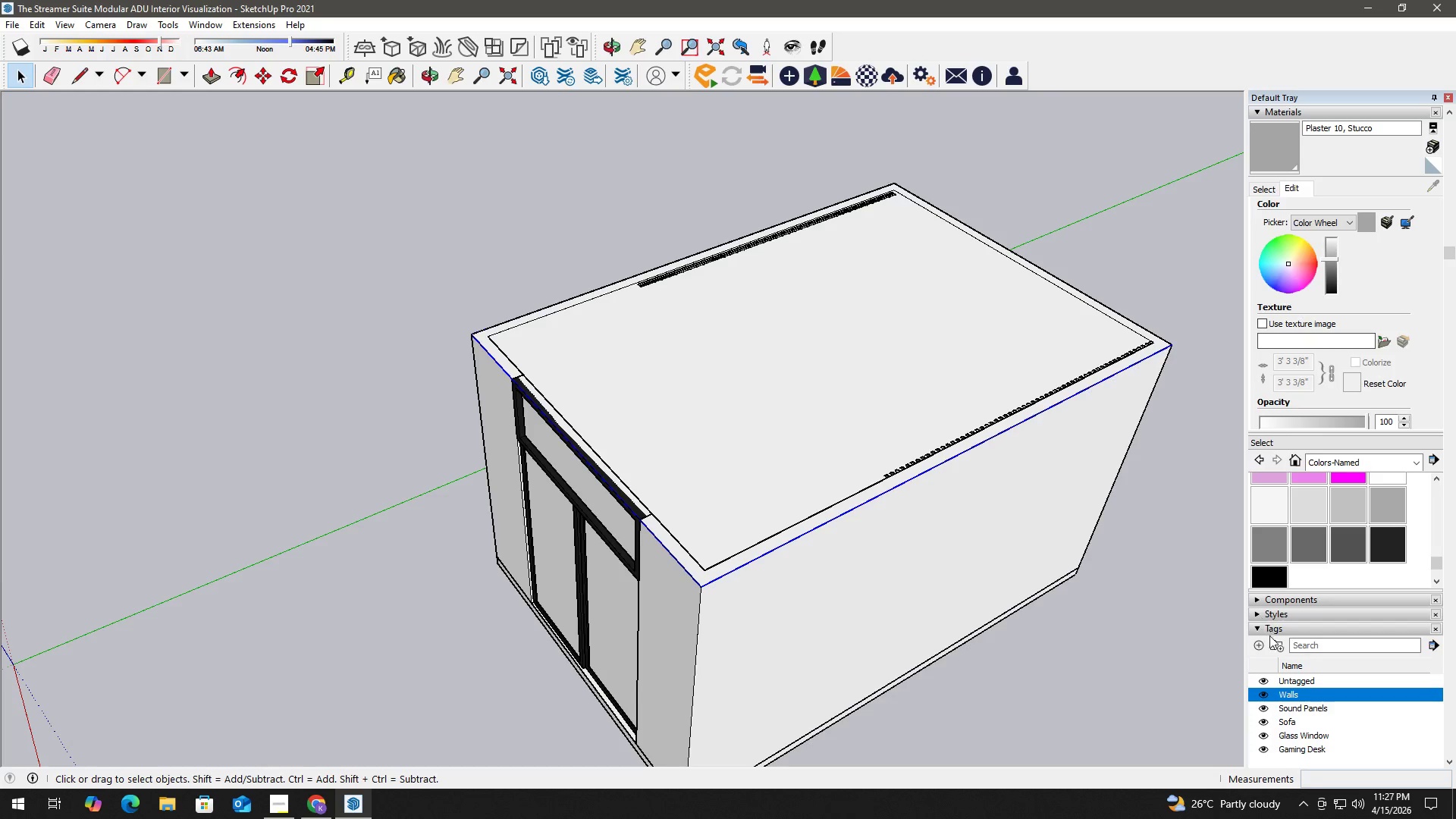 
left_click([1263, 646])
 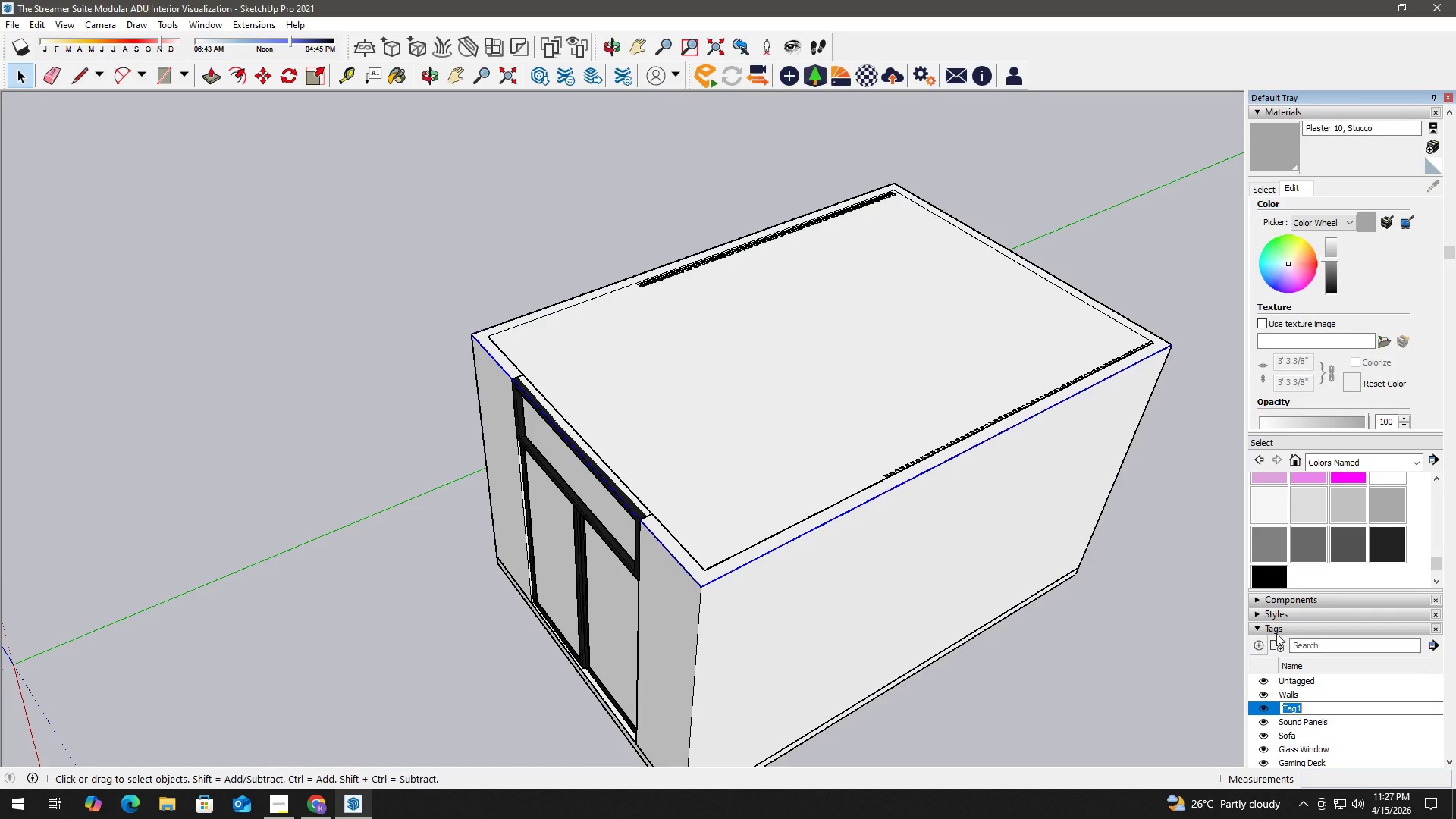 
type(Ceiling)
 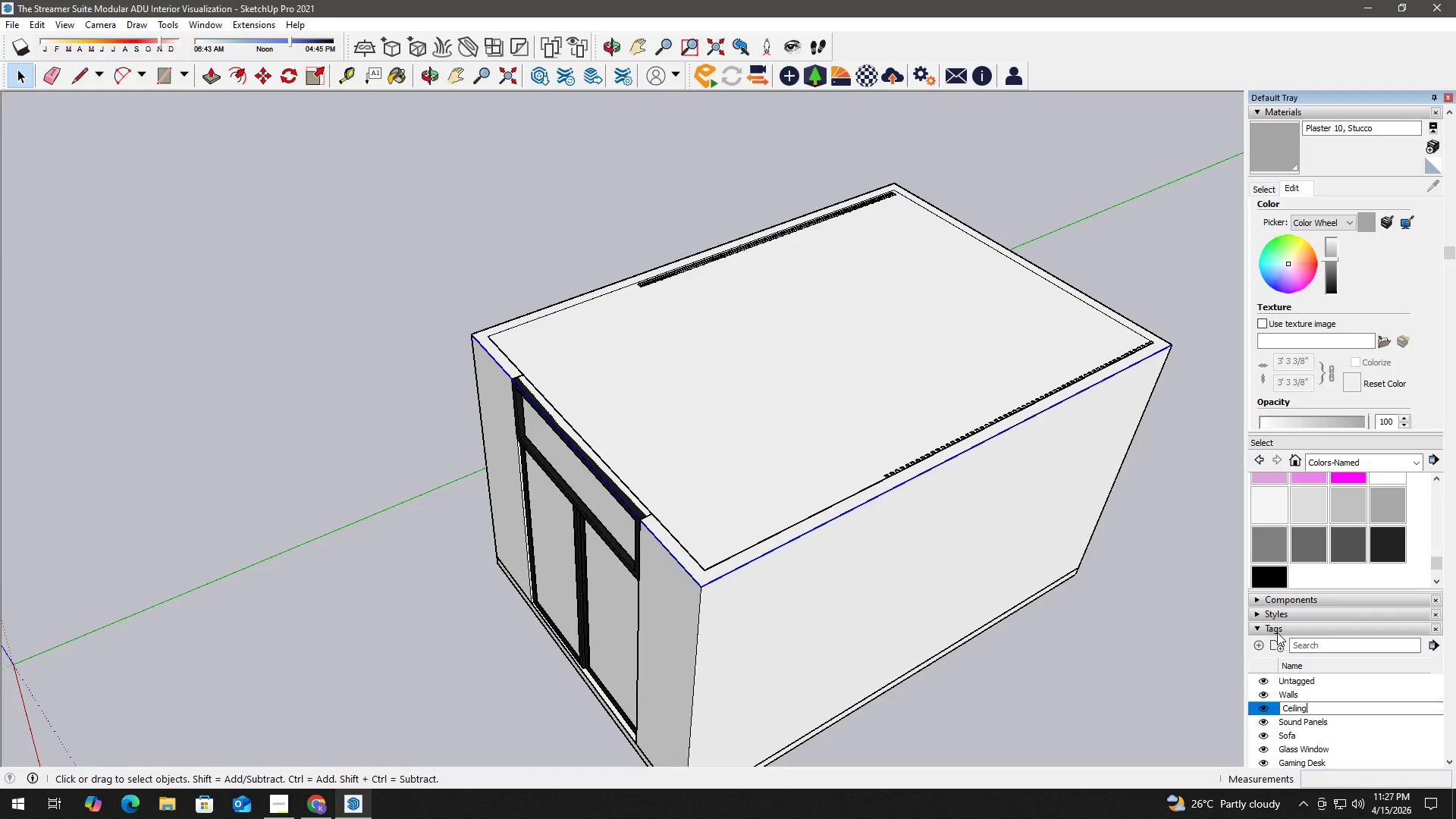 
key(Enter)
 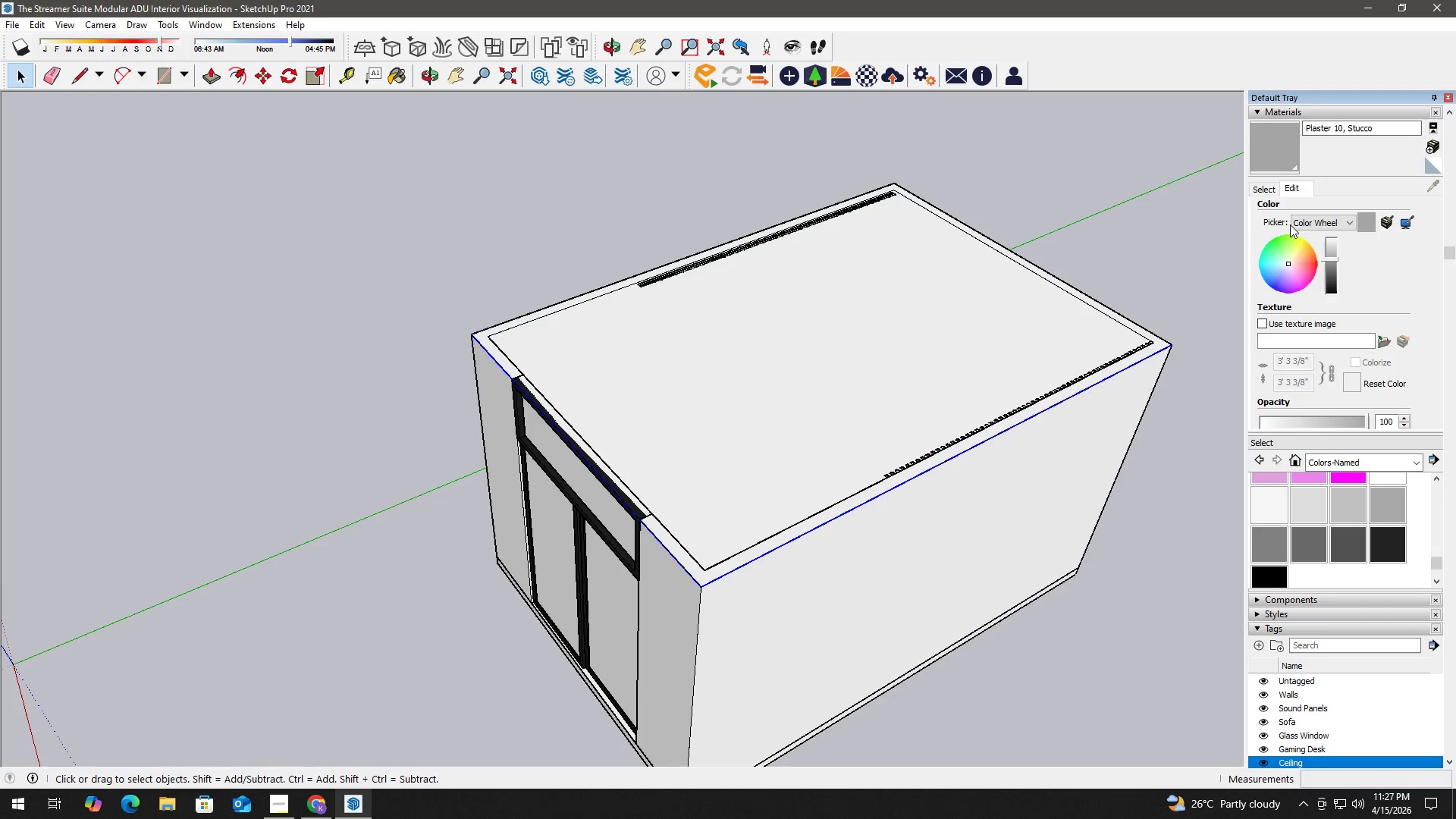 
left_click([895, 376])
 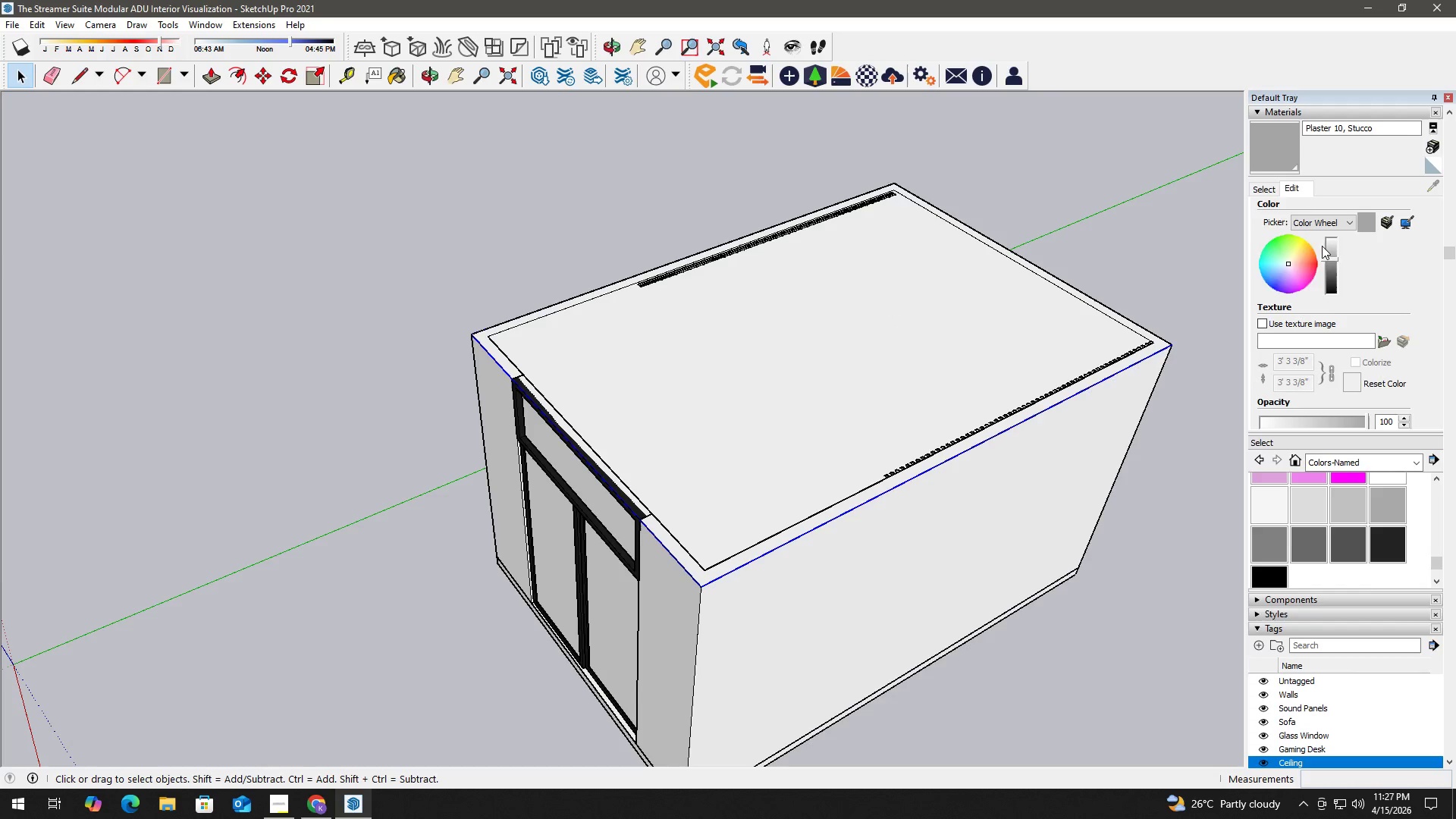 
left_click([1404, 152])
 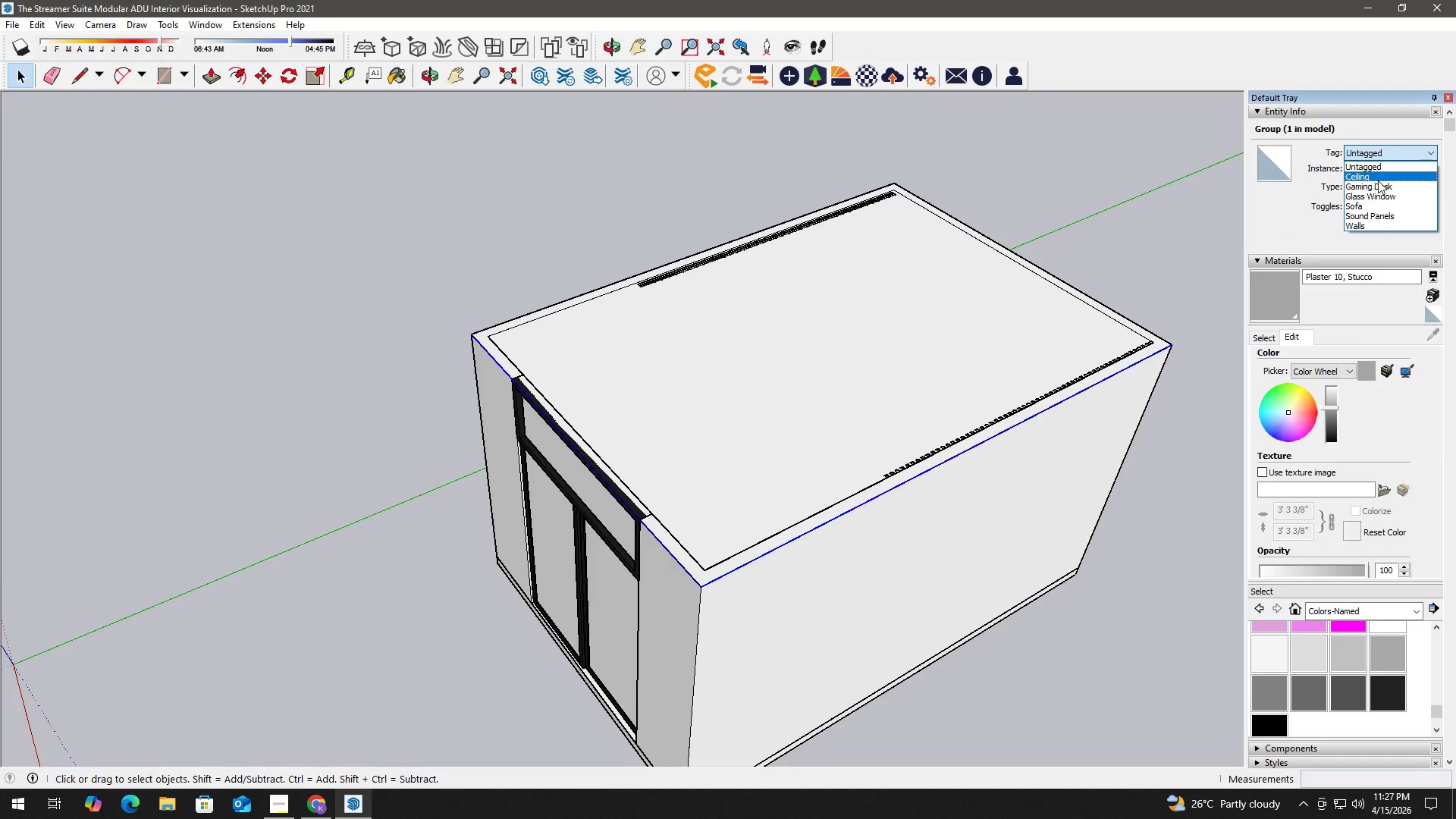 
scroll: coordinate [1373, 186], scroll_direction: up, amount: 5.0
 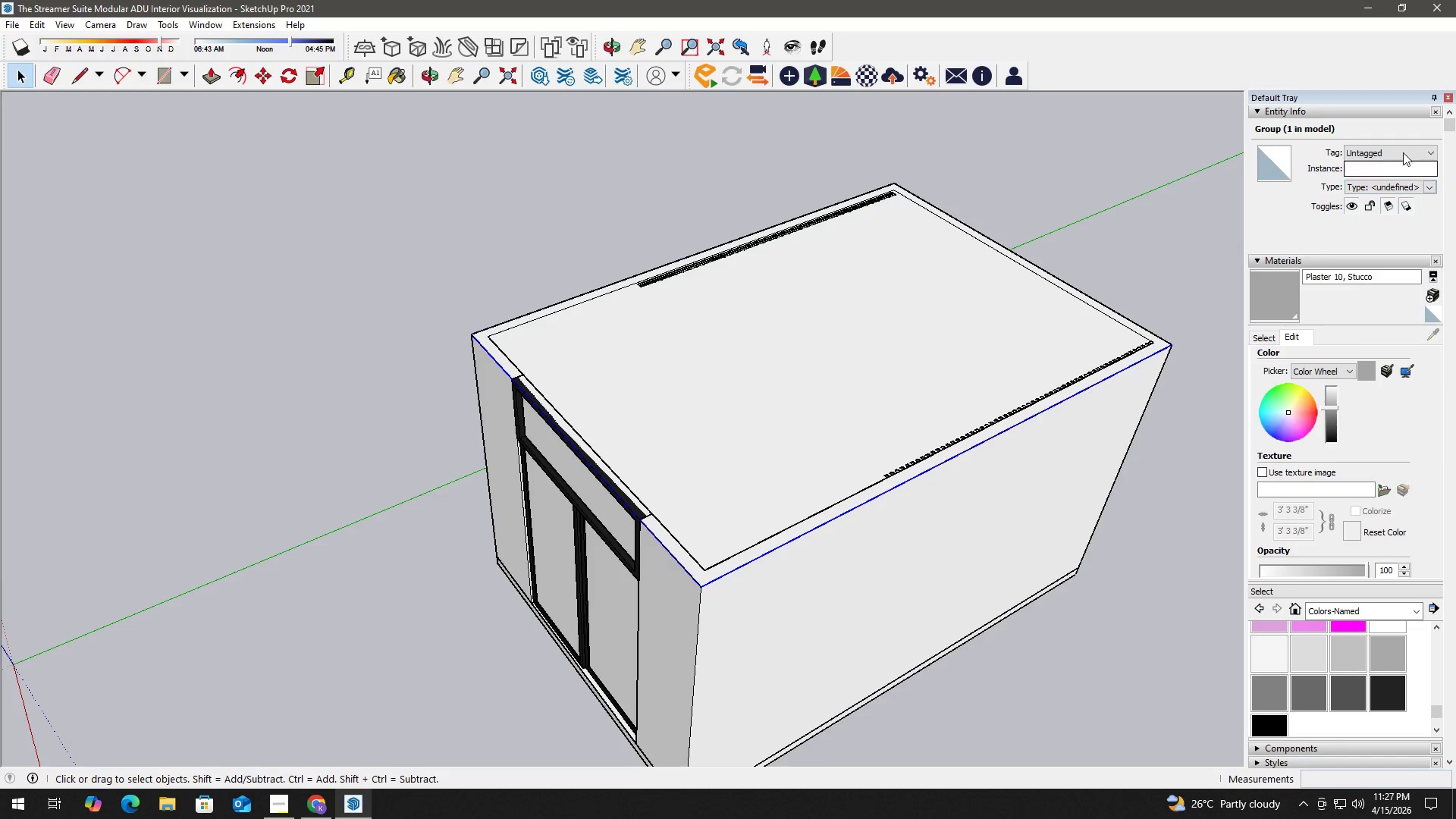 
left_click([1383, 177])
 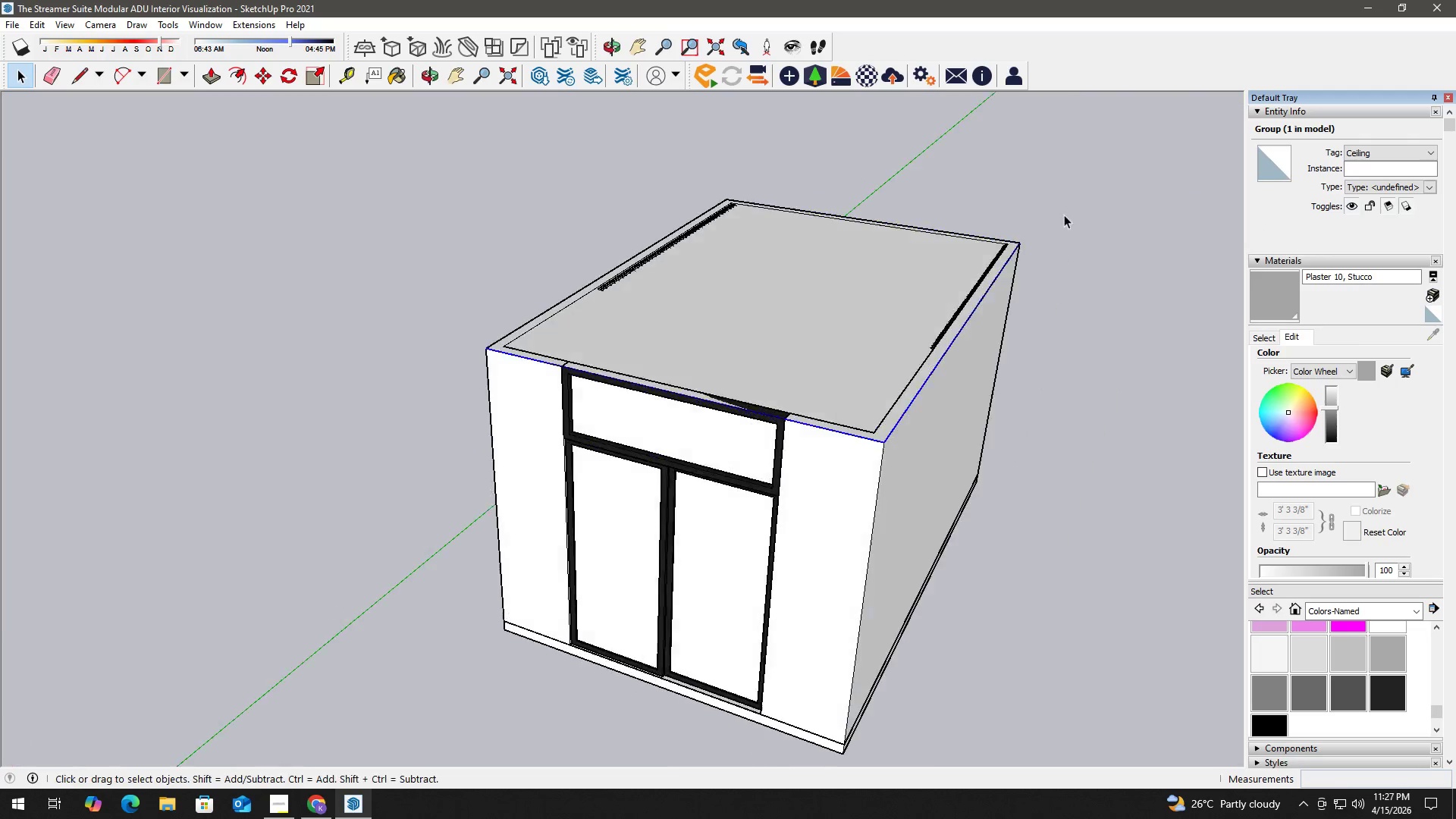 
scroll: coordinate [861, 374], scroll_direction: up, amount: 24.0
 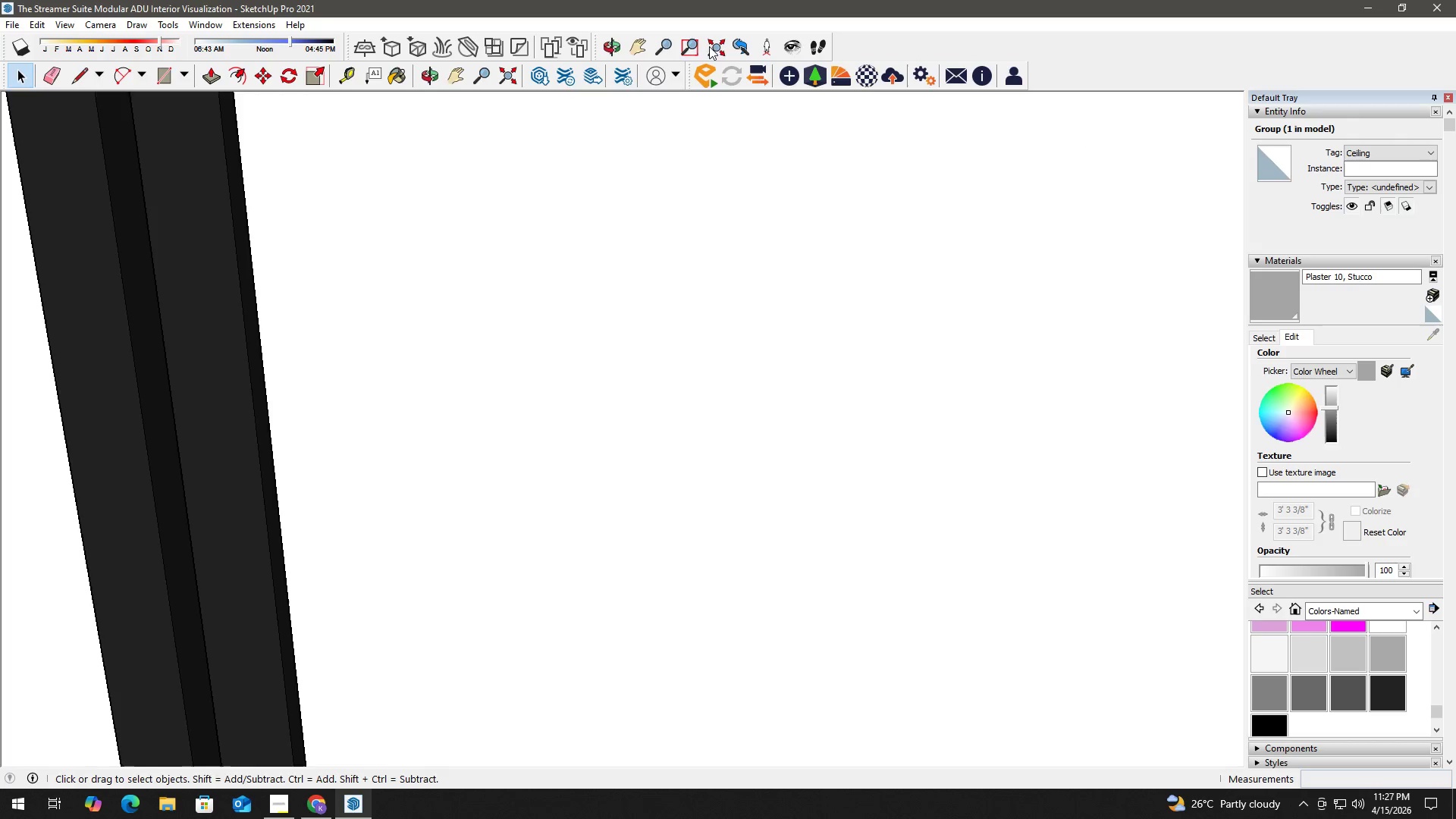 
key(B)
 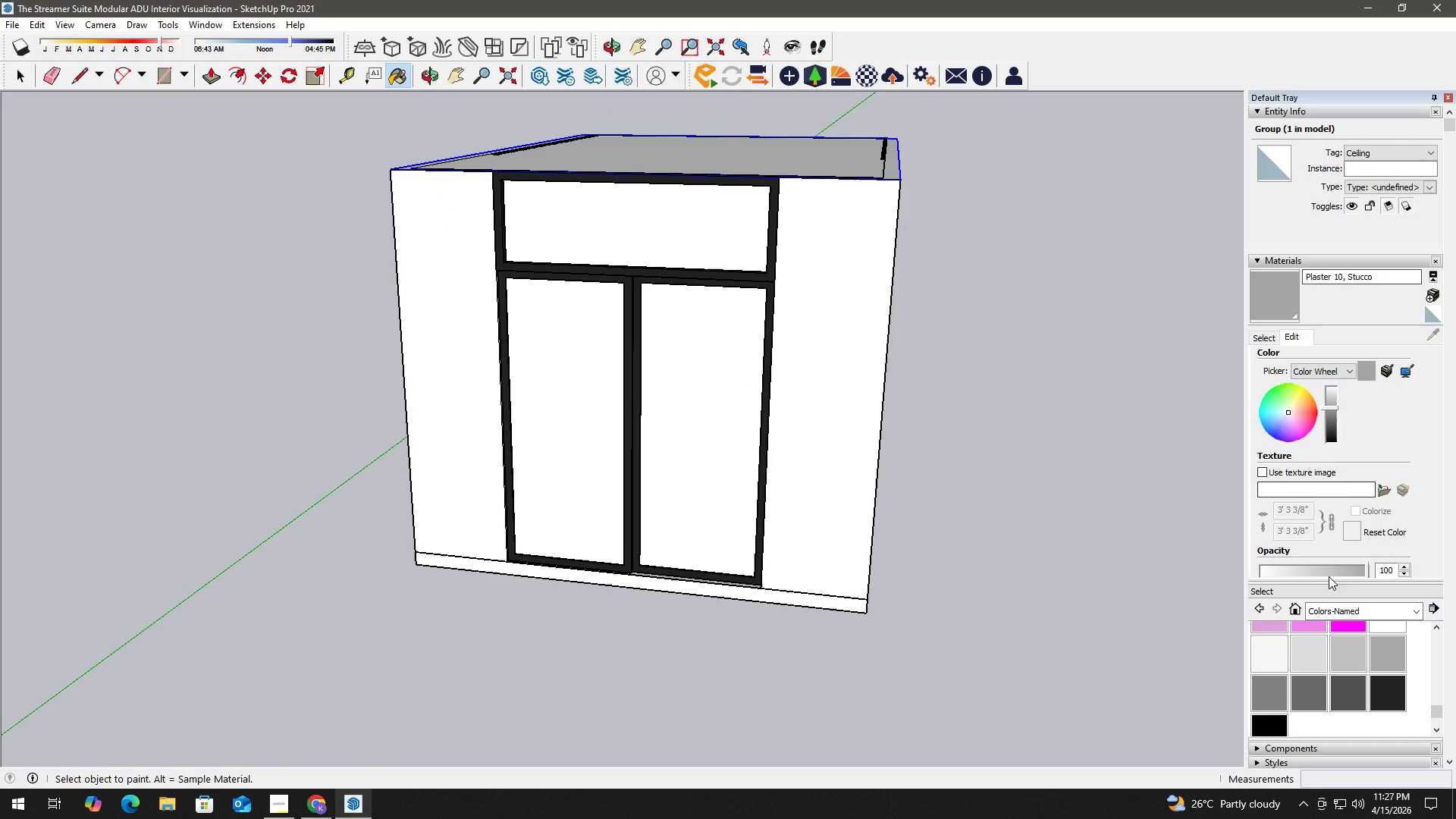 
scroll: coordinate [754, 314], scroll_direction: down, amount: 4.0
 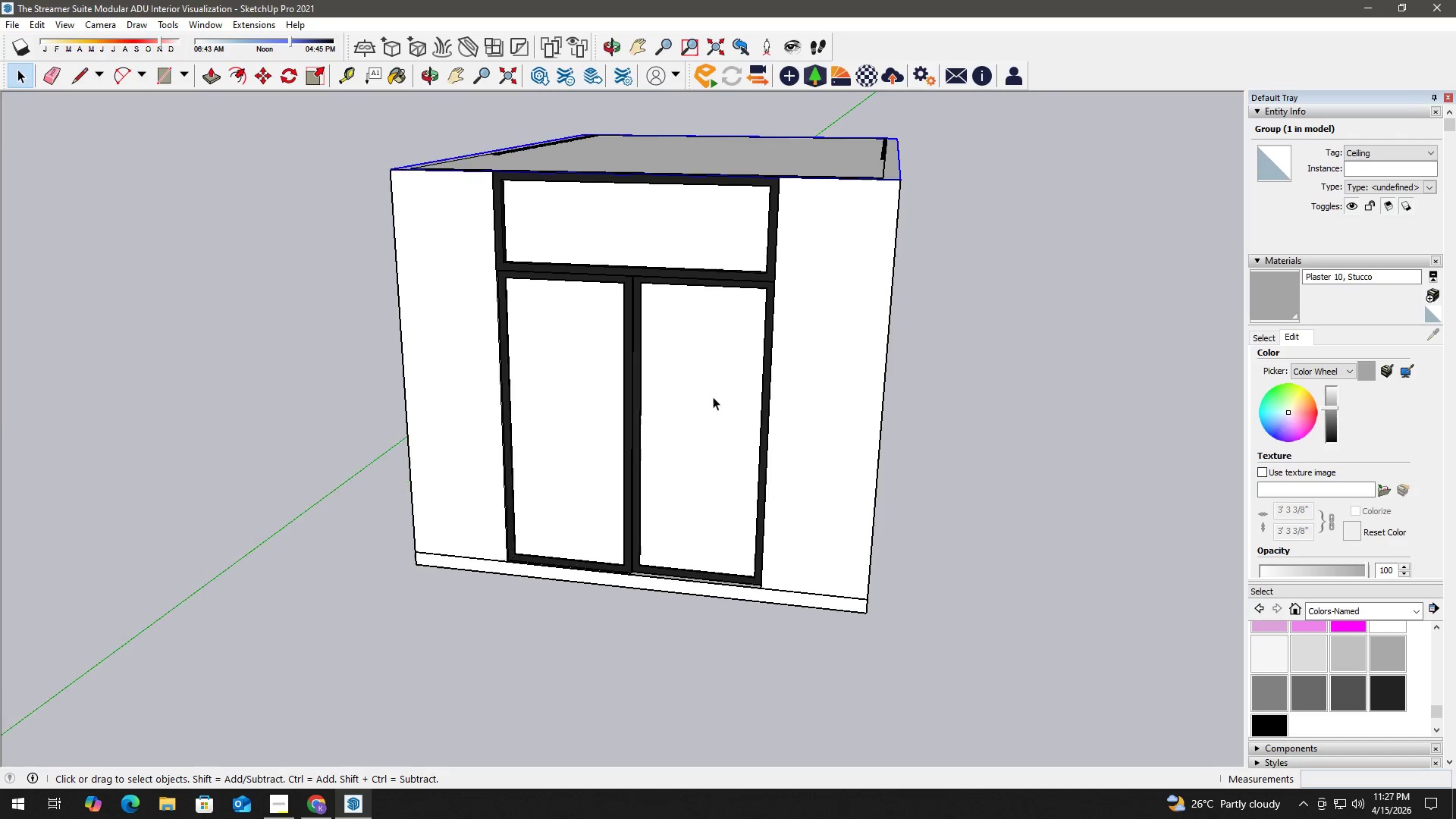 
left_click([1353, 608])
 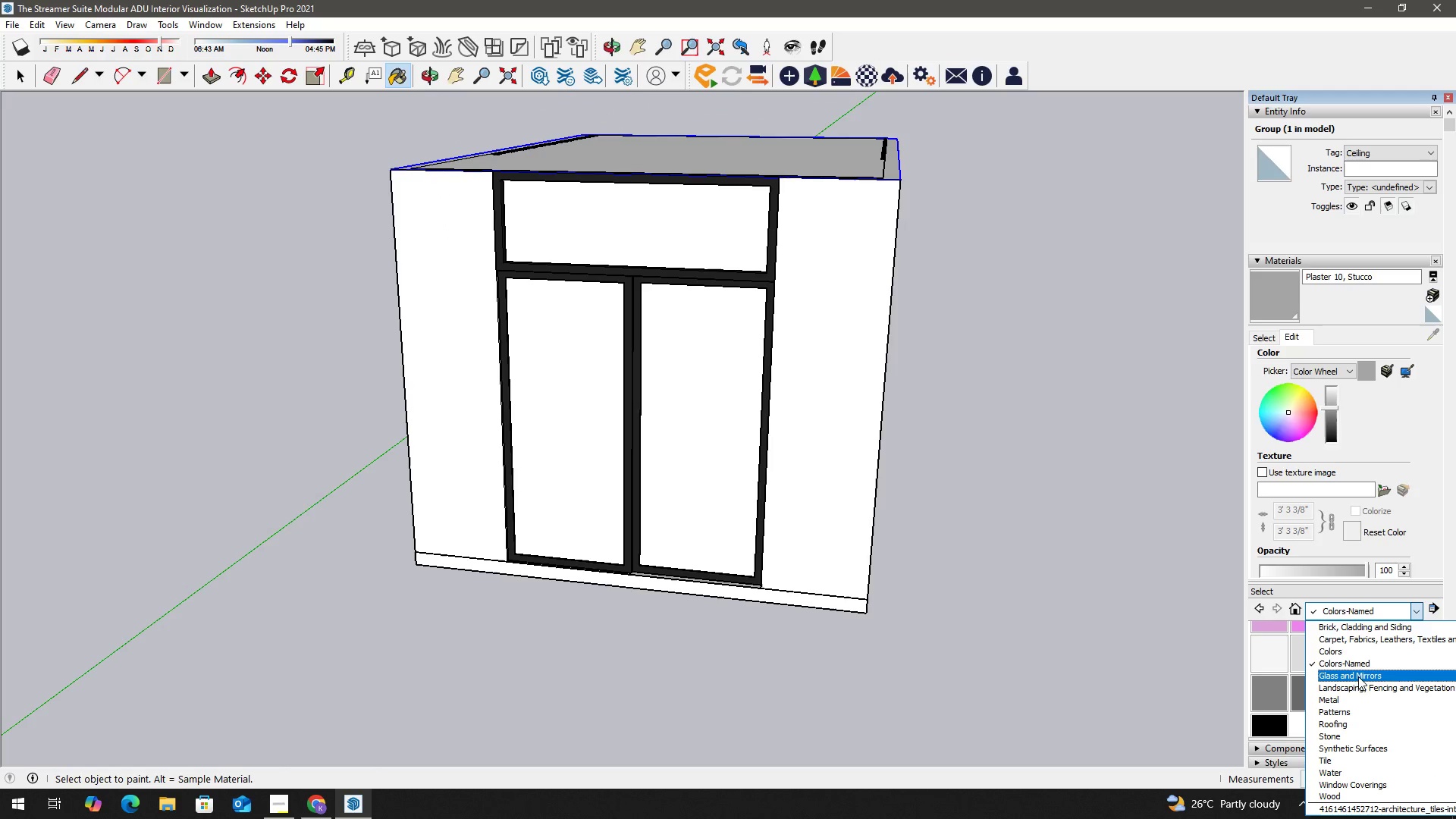 
left_click([1363, 676])
 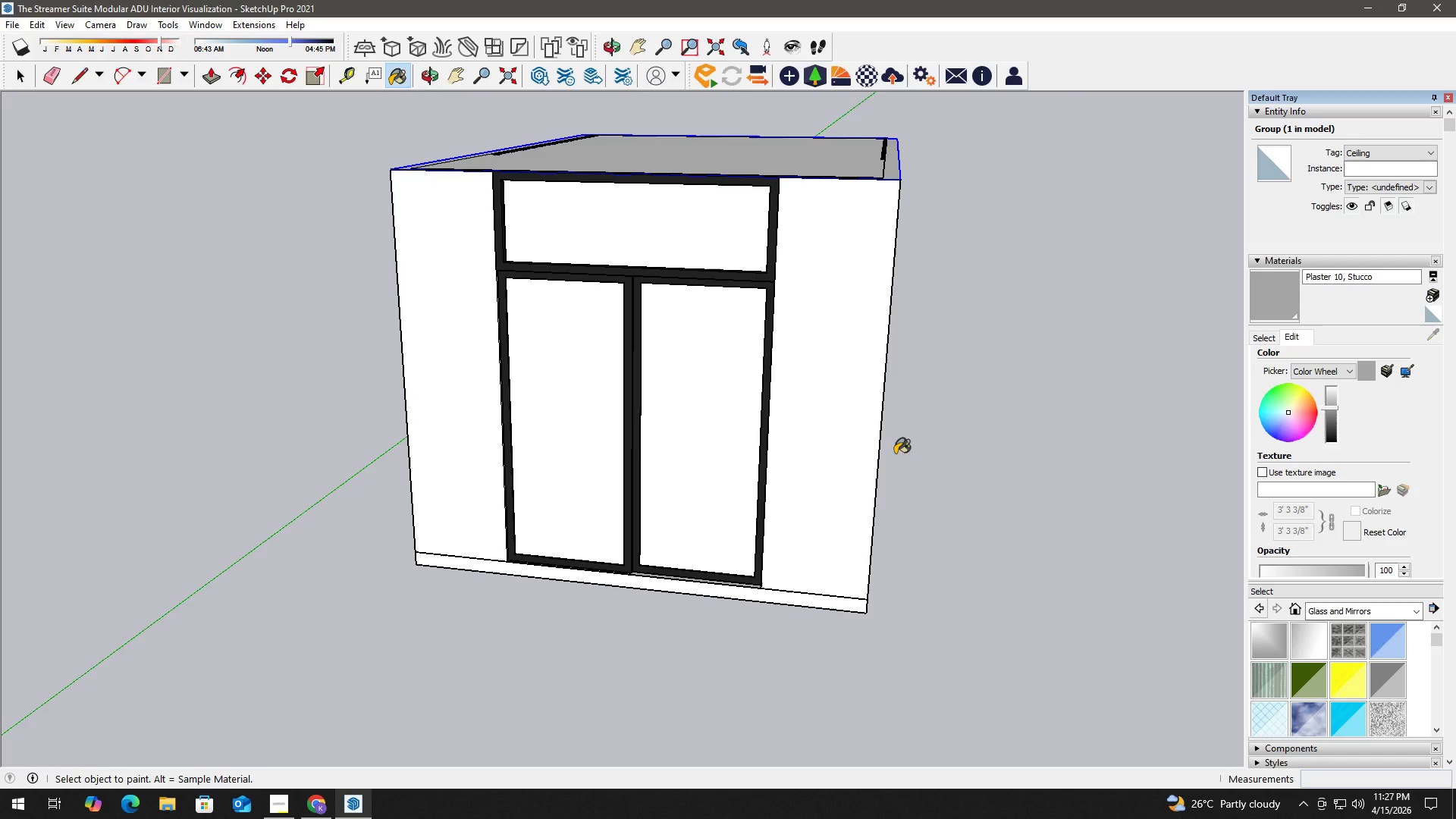 
key(Space)
 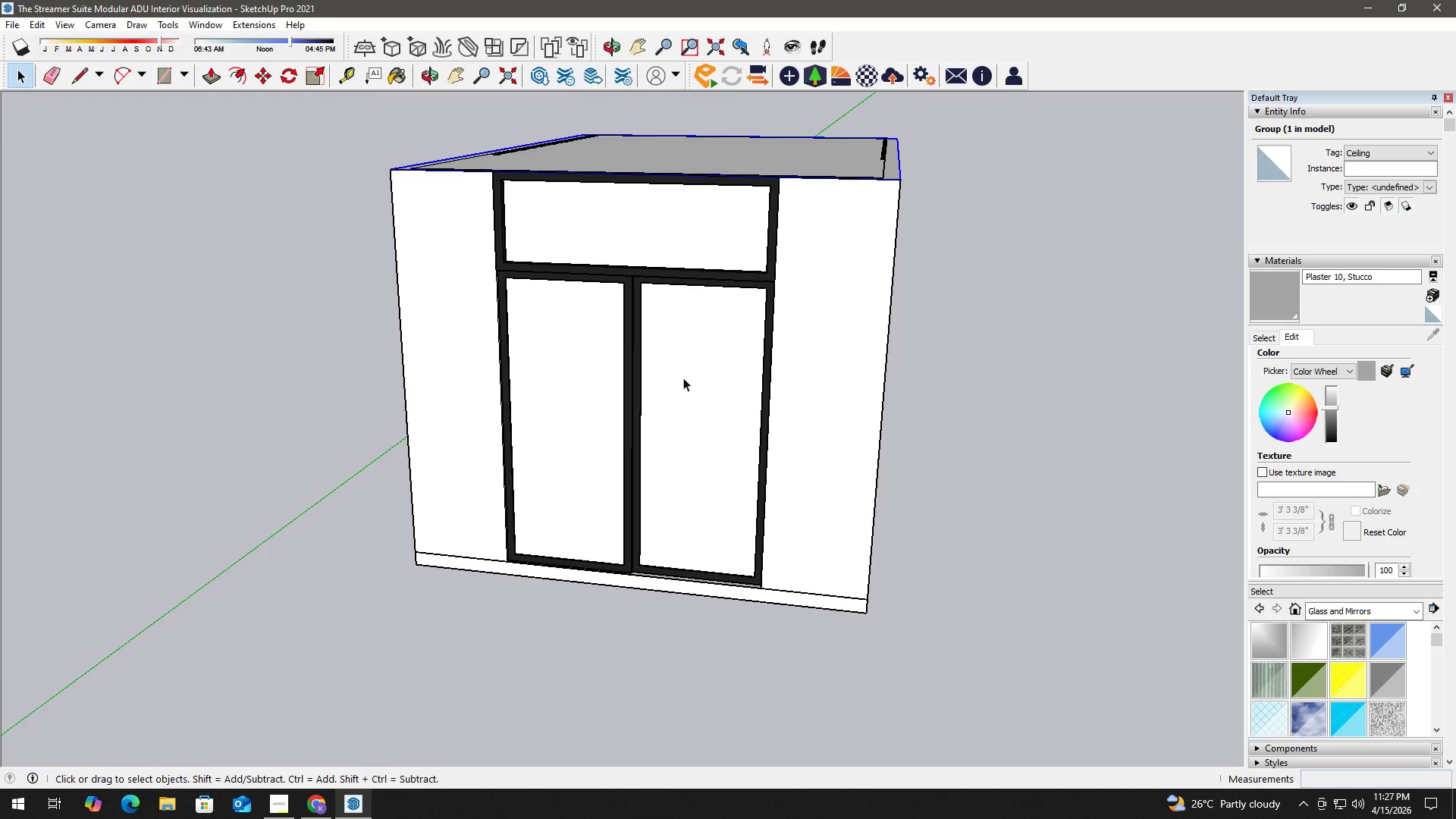 
double_click([683, 378])
 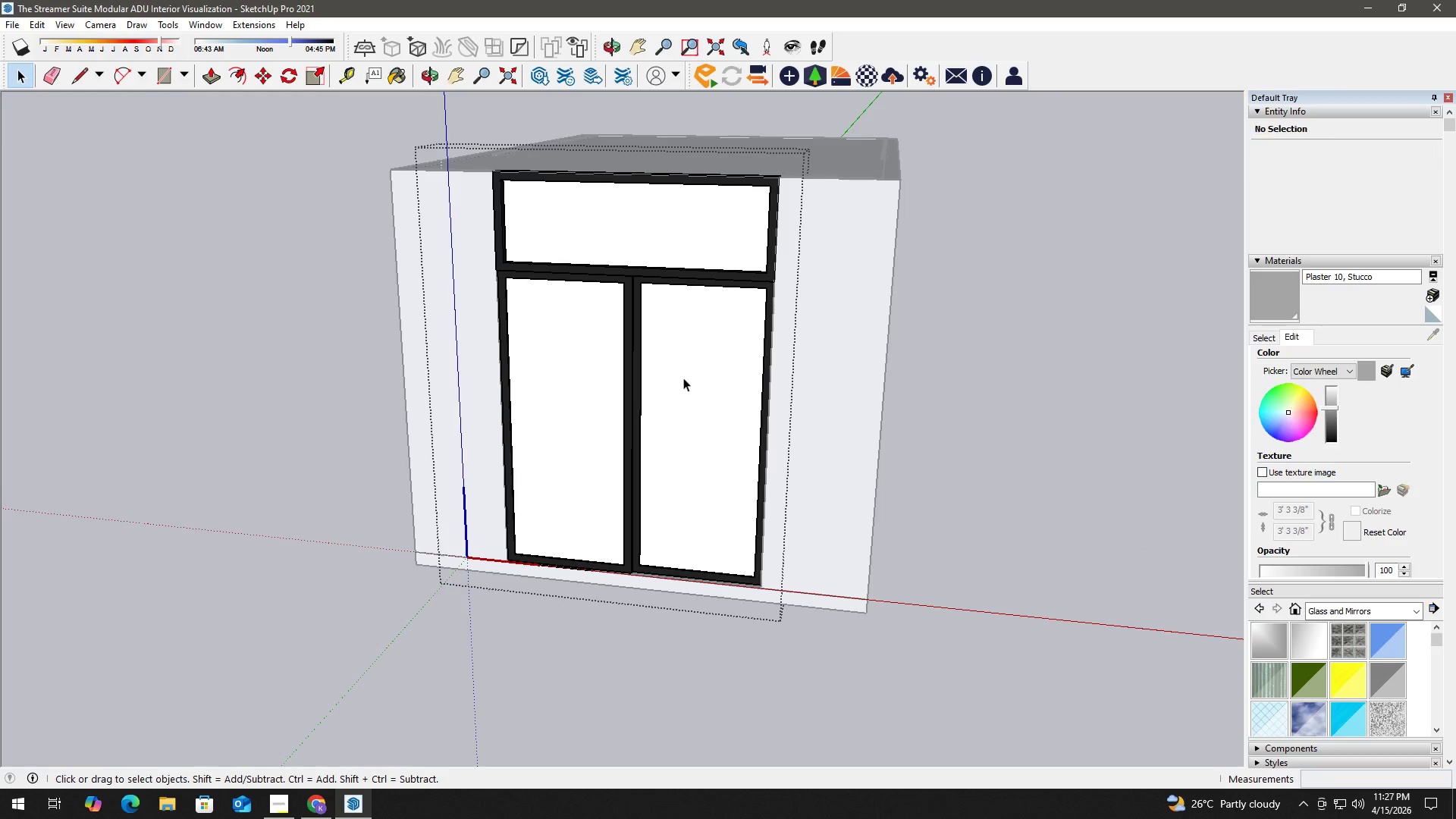 
left_click([683, 378])
 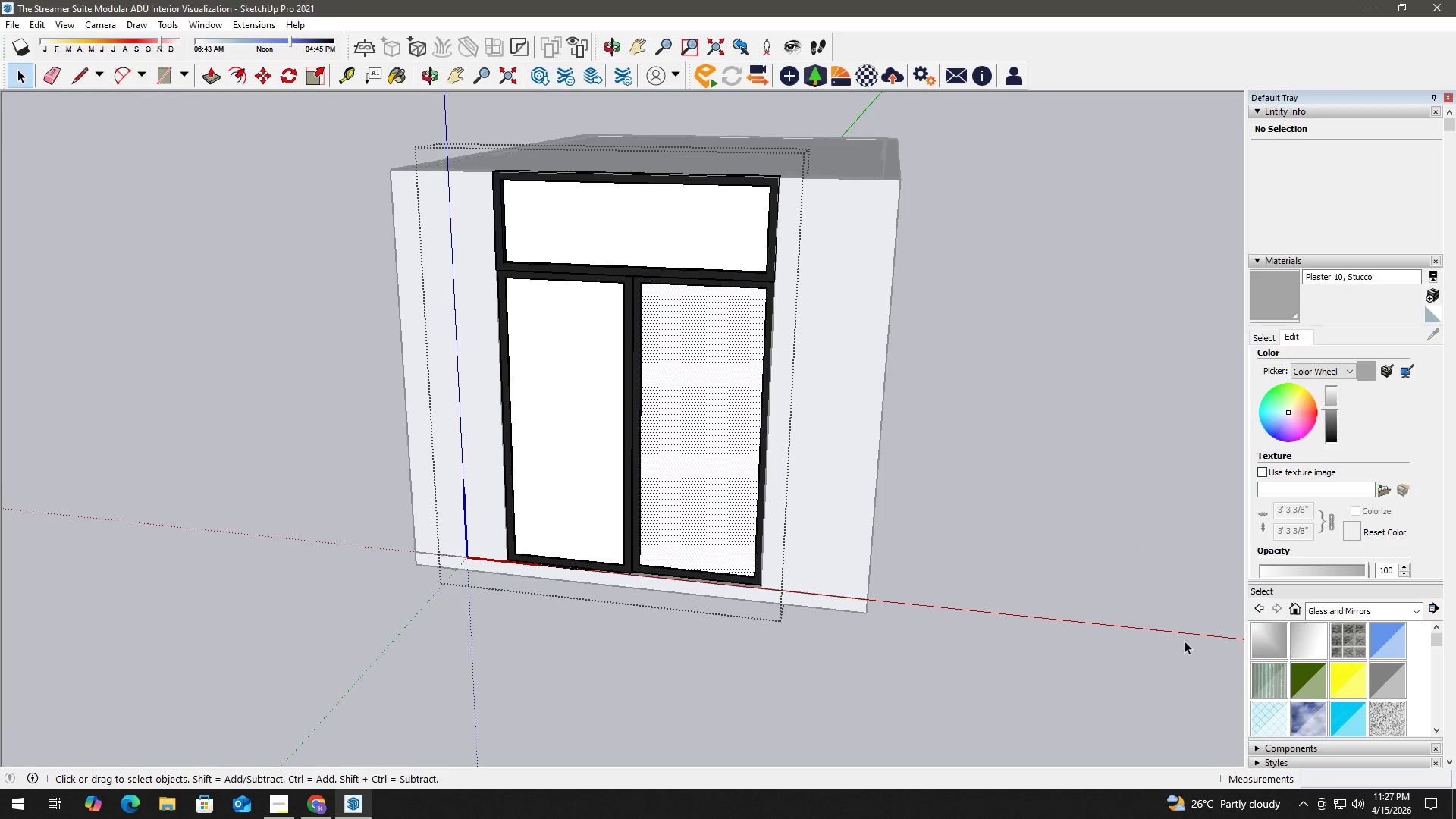 
key(B)
 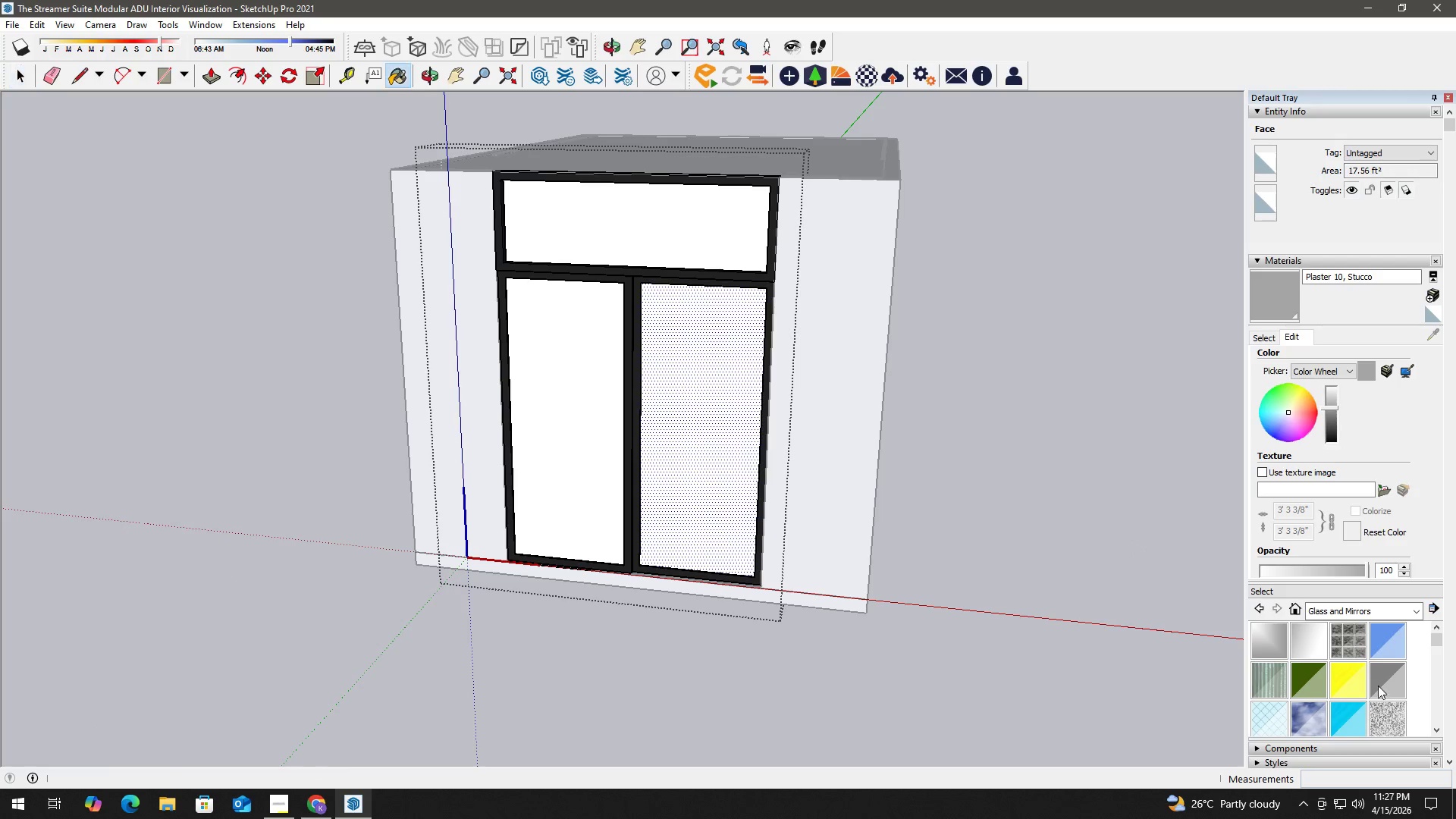 
hold_key(key=AltLeft, duration=0.45)
left_click([1379, 679])
 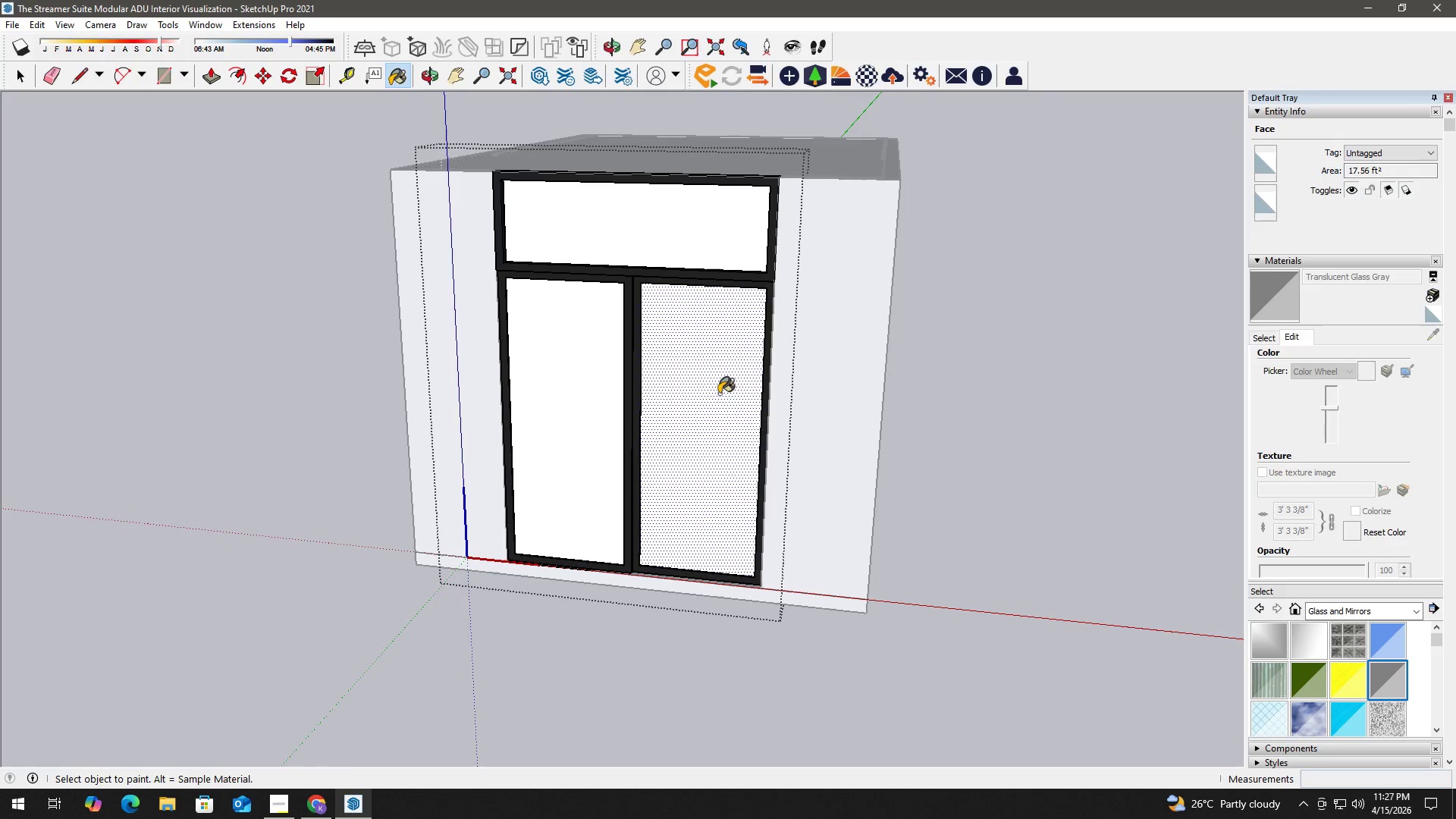 
double_click([598, 378])
 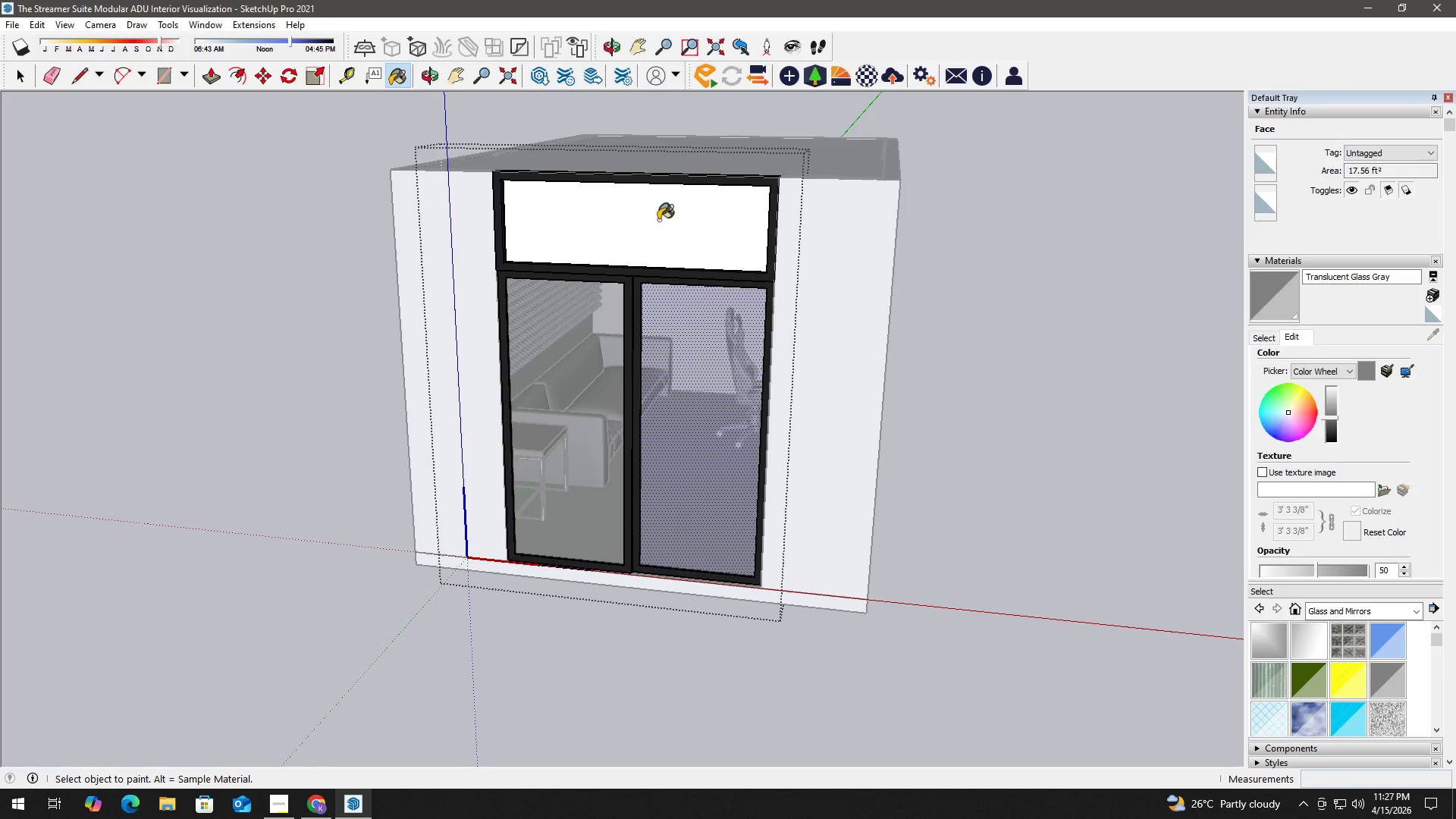 
key(Space)
 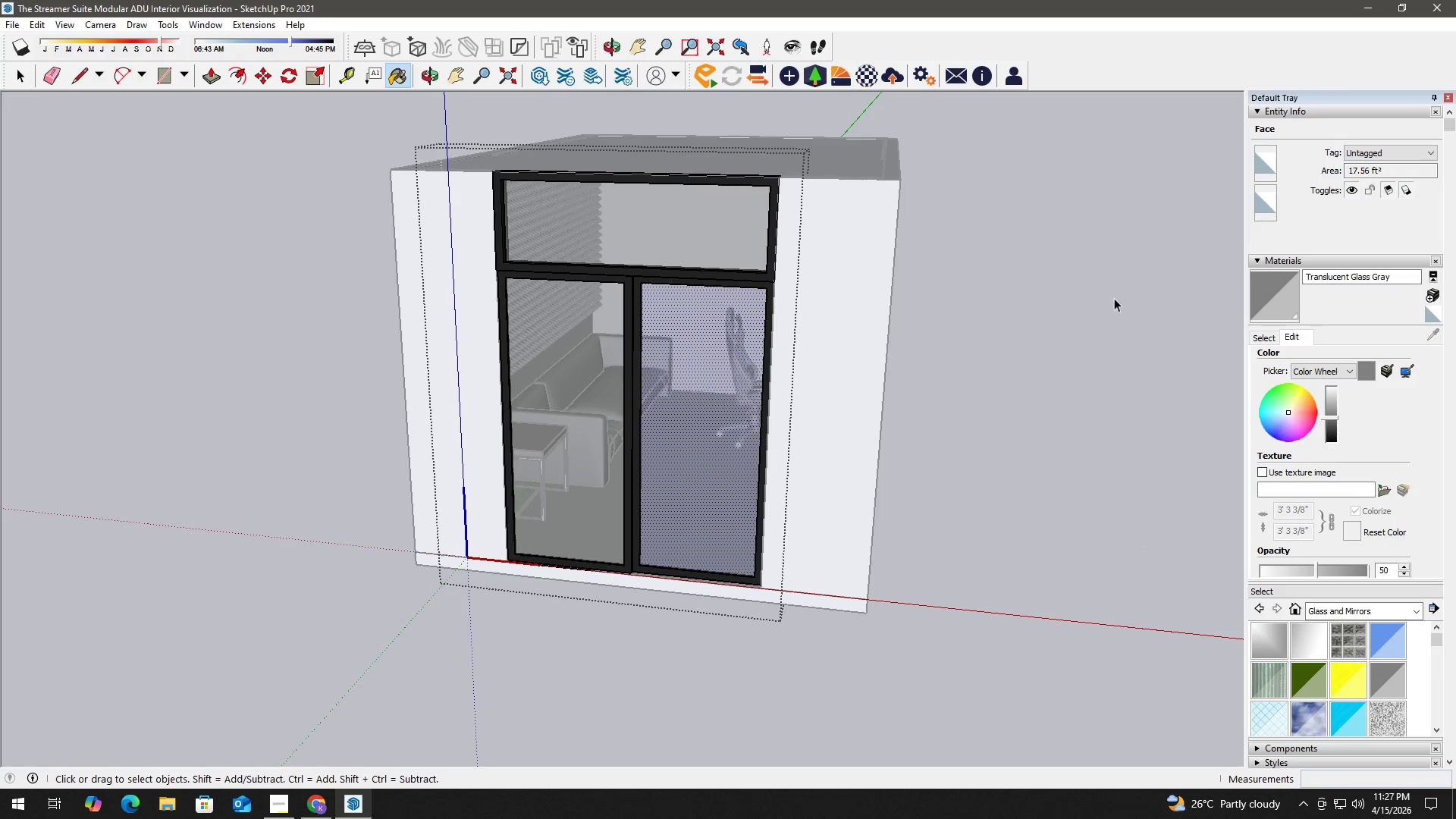 
triple_click([1175, 299])
 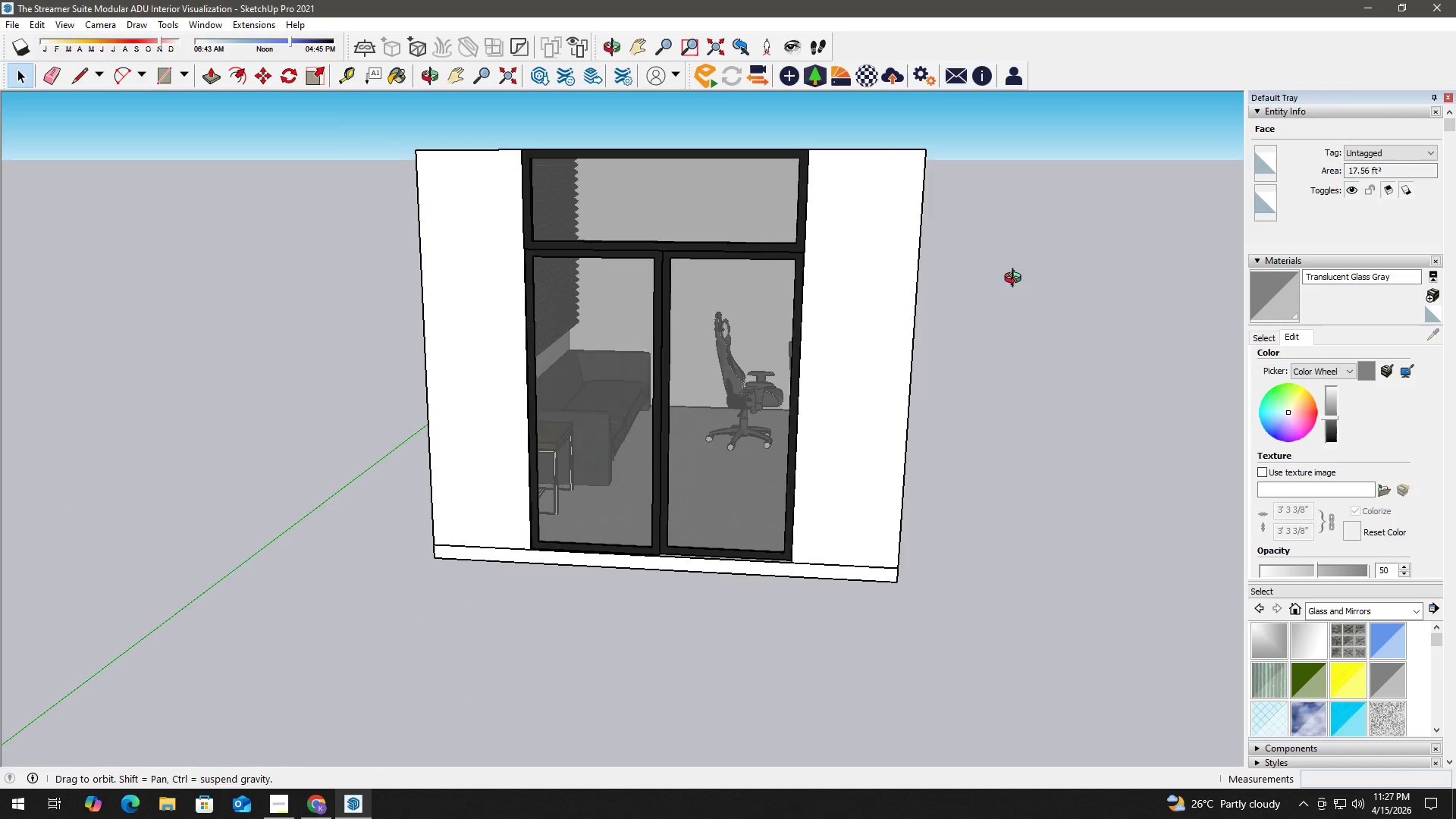 
scroll: coordinate [736, 277], scroll_direction: none, amount: 0.0
 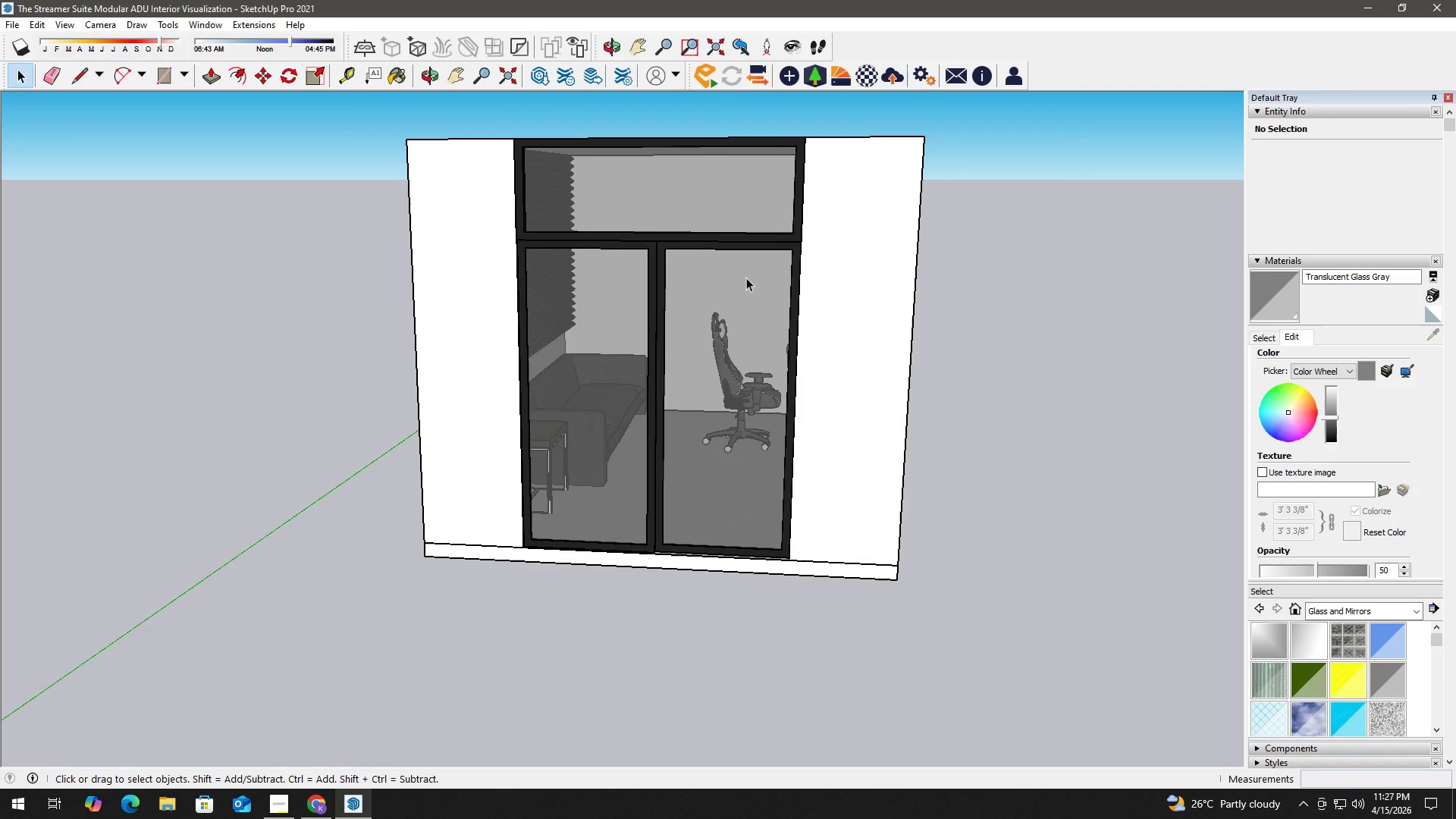 
key(Alt+Tab)
 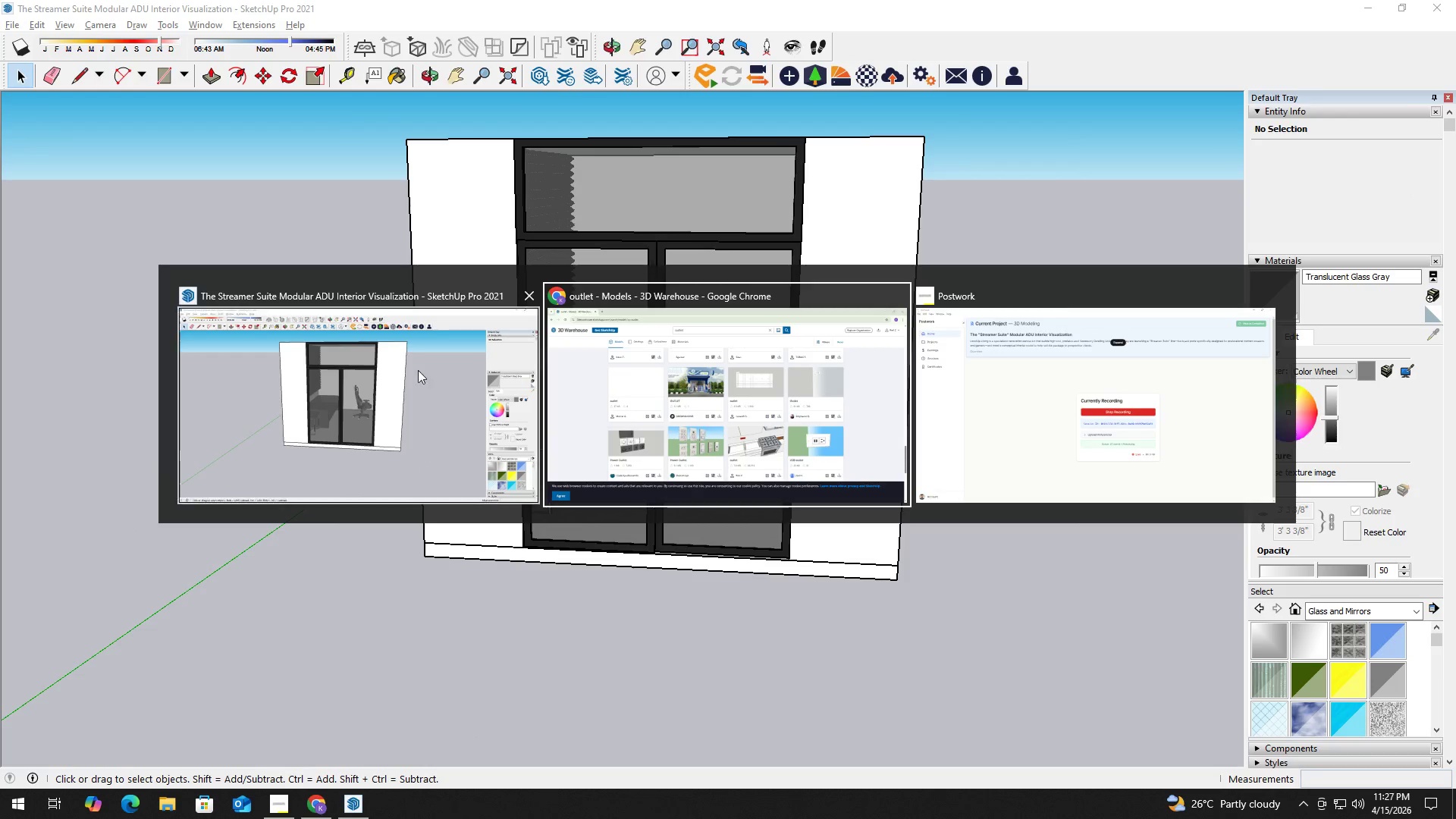 
left_click([403, 377])
 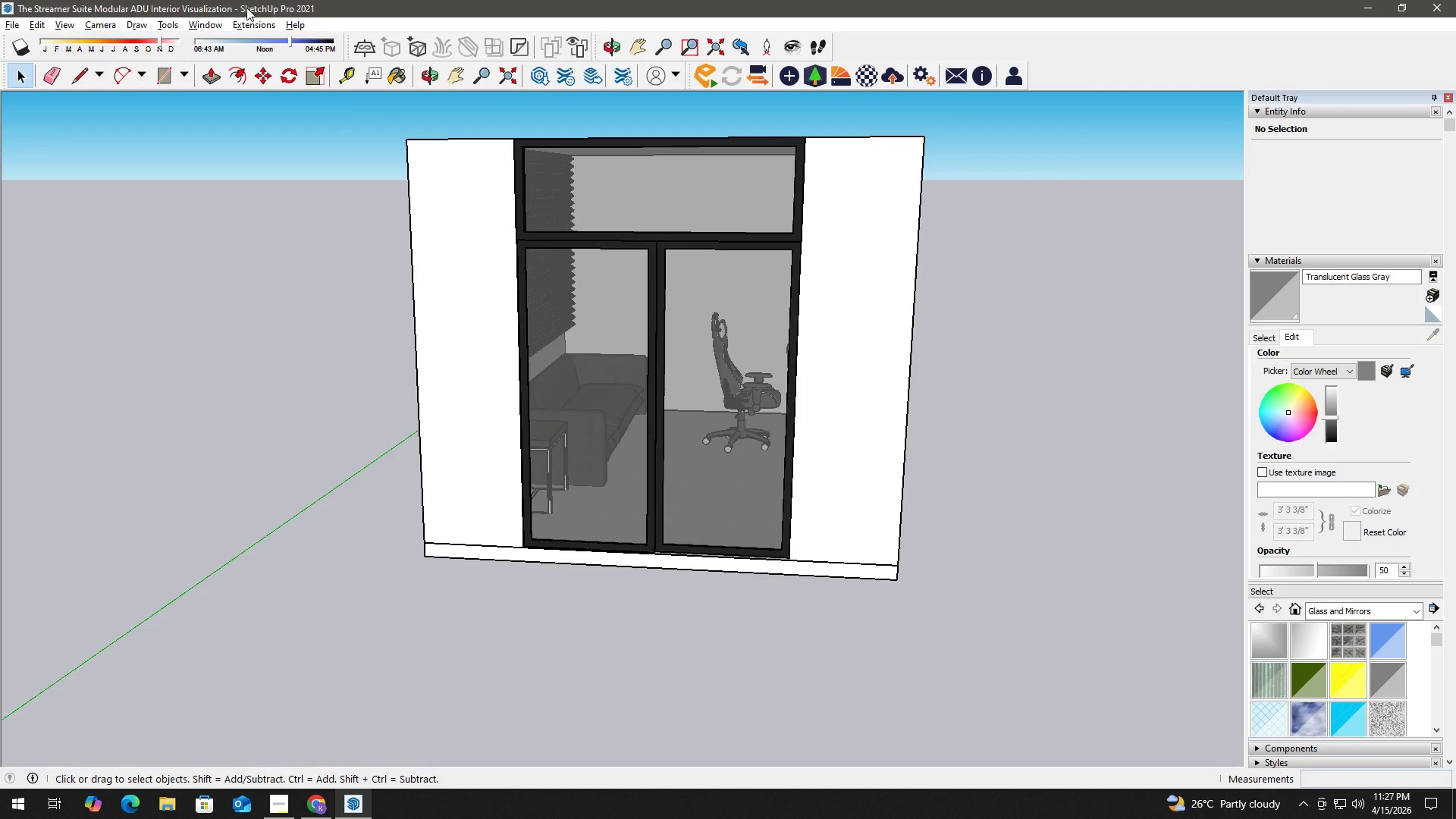 
left_click([252, 21])
 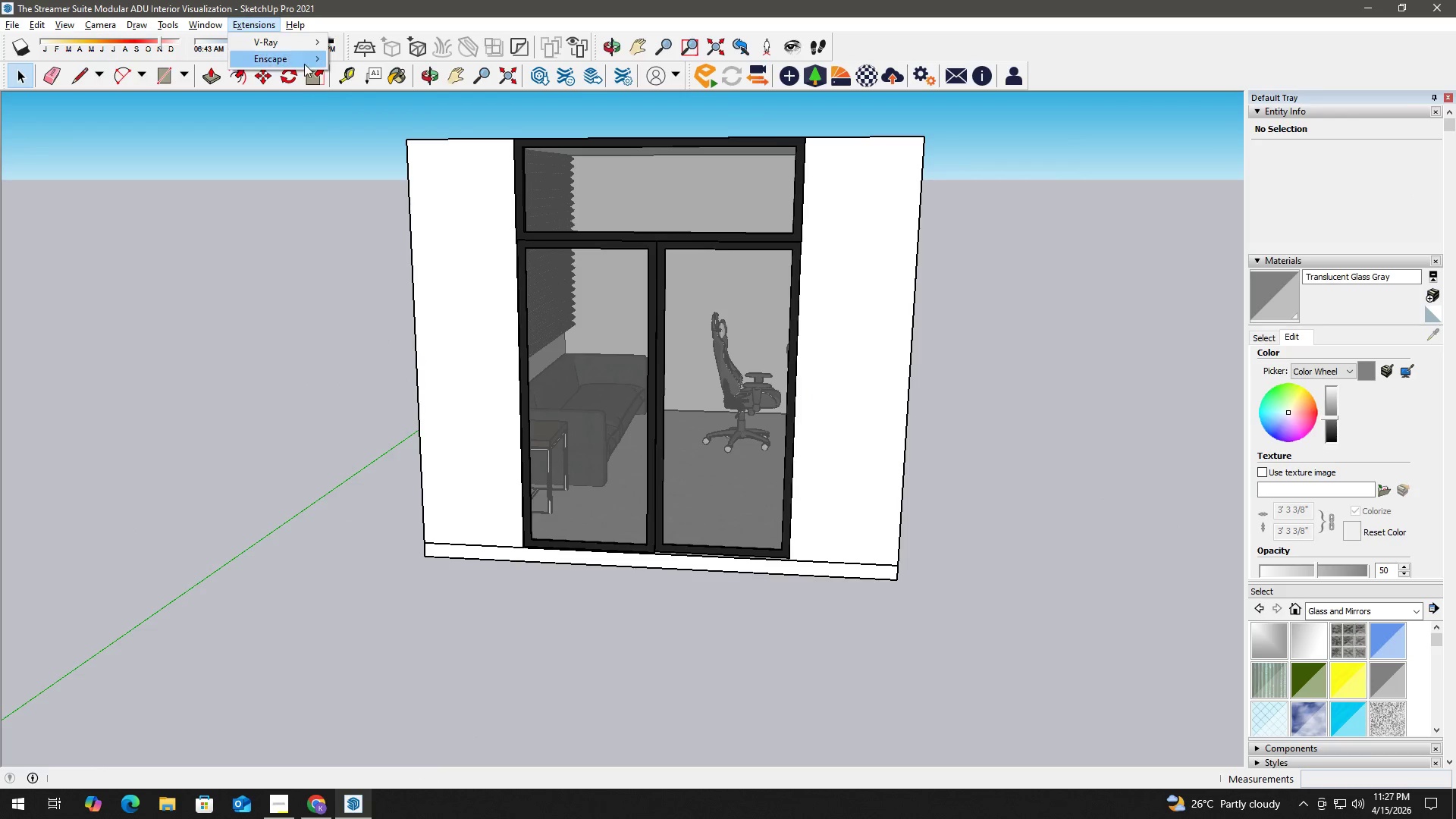 
left_click([304, 63])
 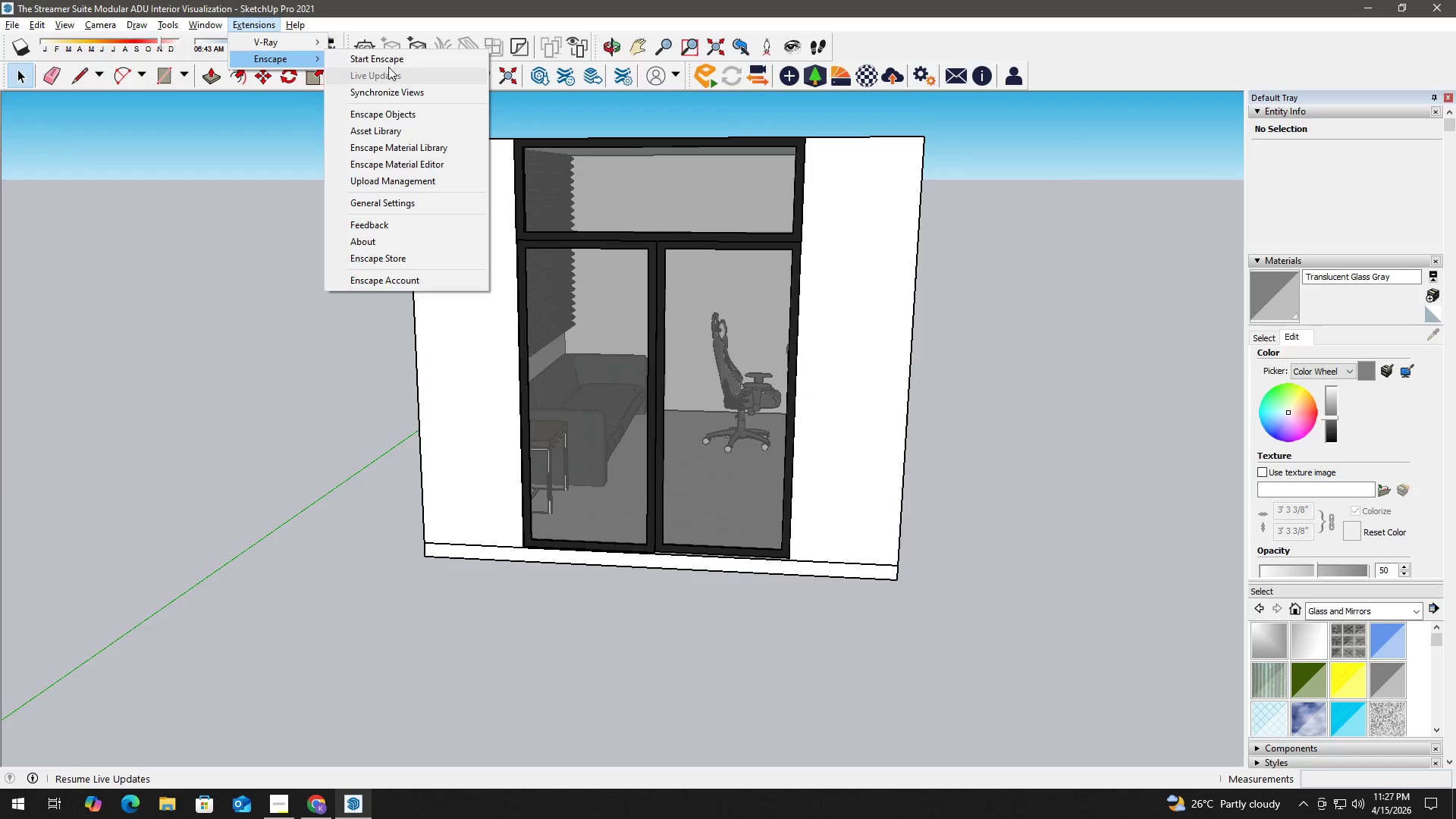 
left_click([394, 60])
 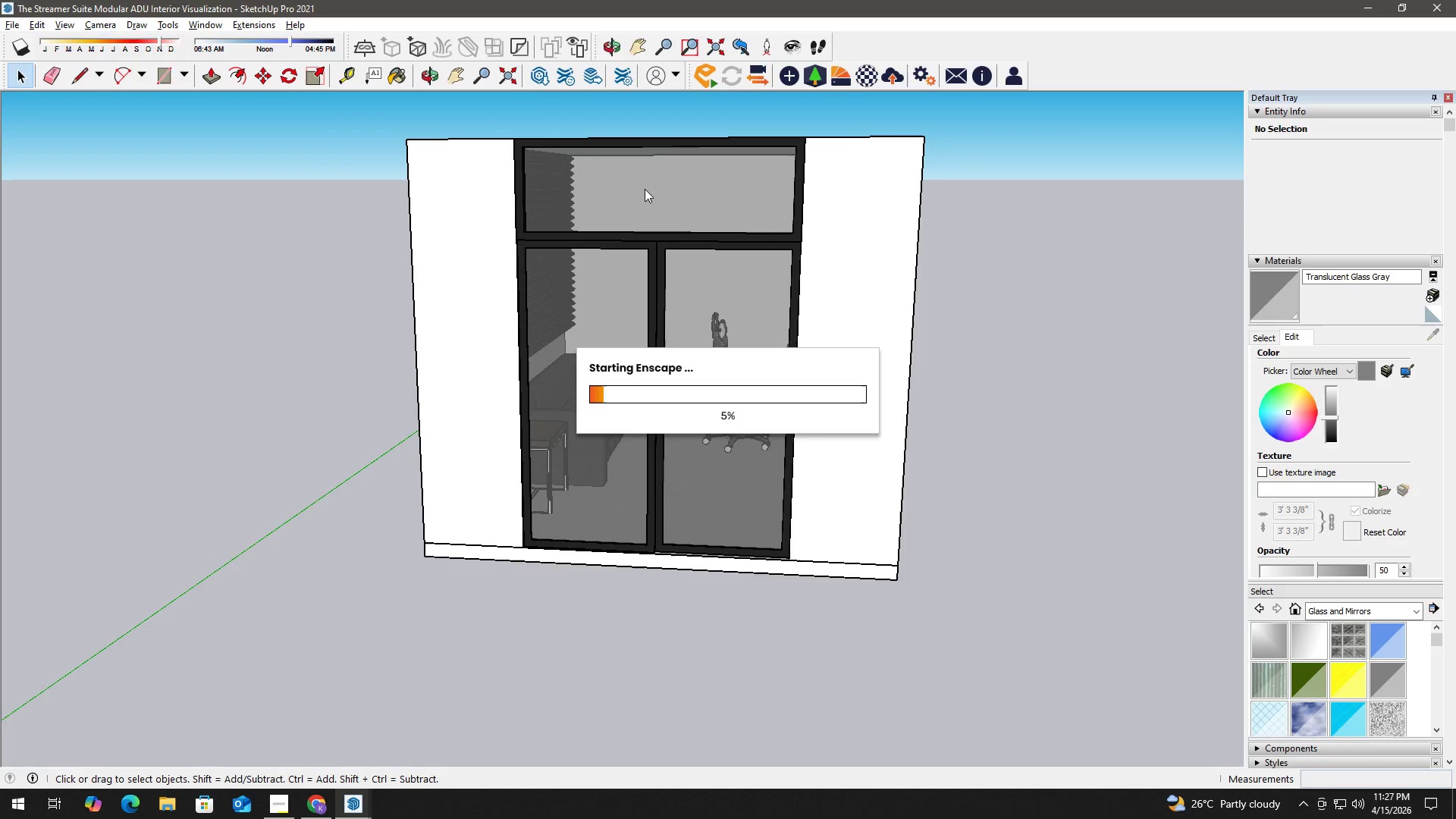 
wait(8.77)
 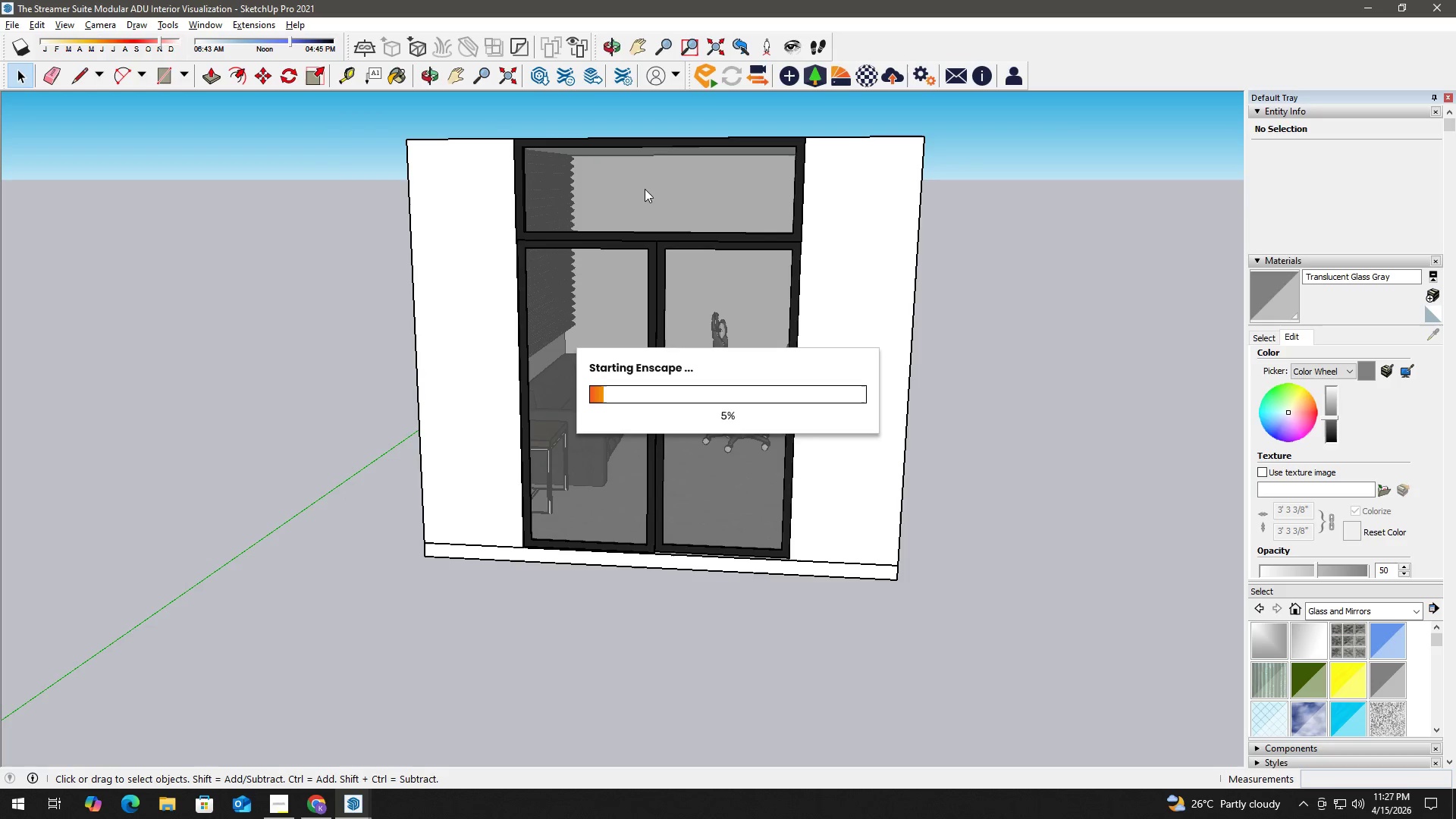 
left_click([276, 799])